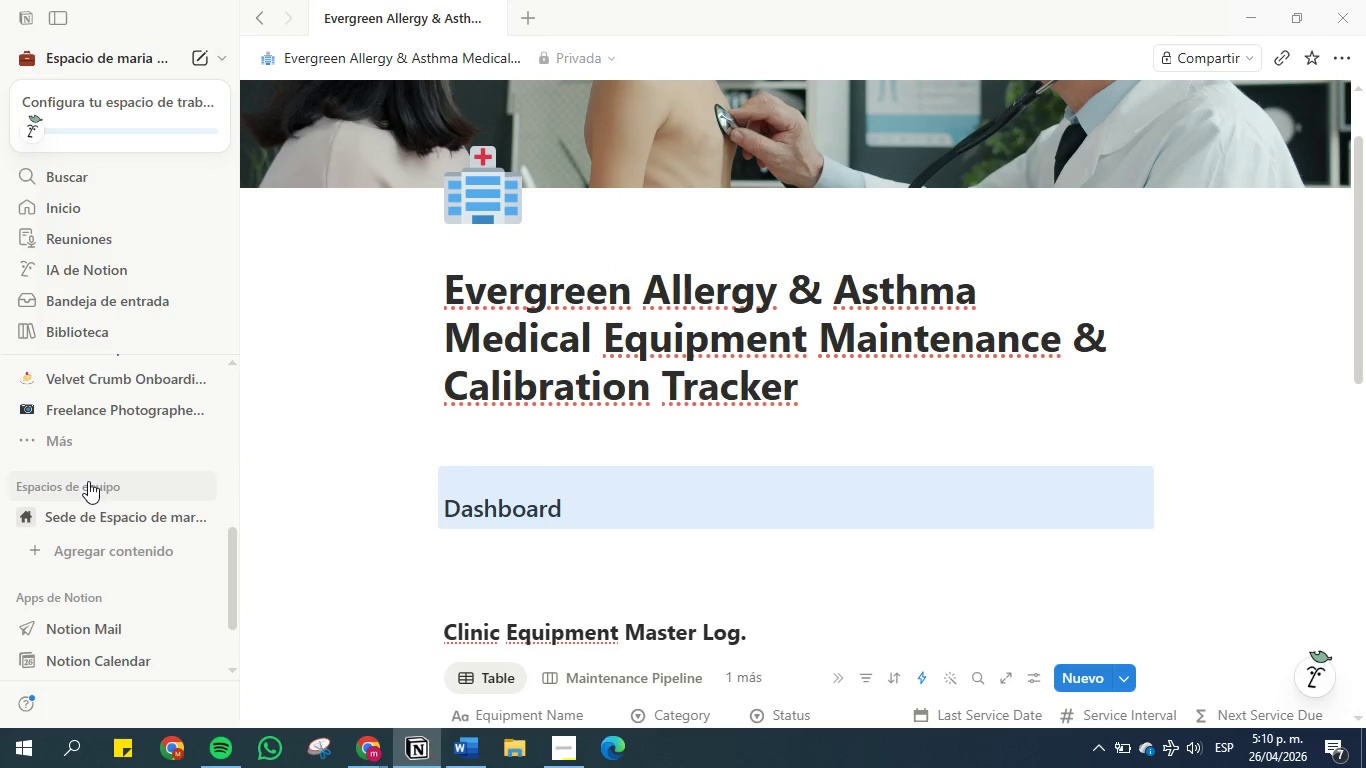 
scroll: coordinate [88, 481], scroll_direction: up, amount: 1.0
 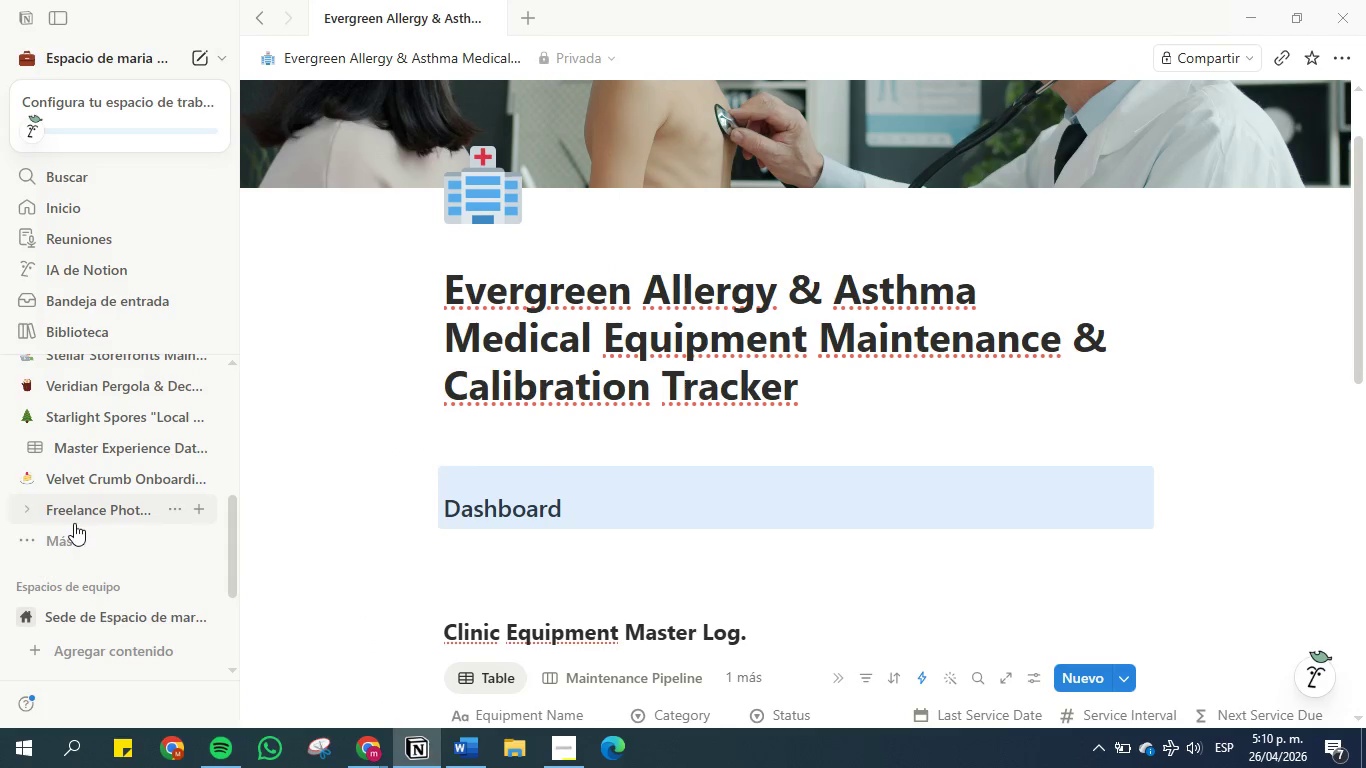 
left_click([71, 532])
 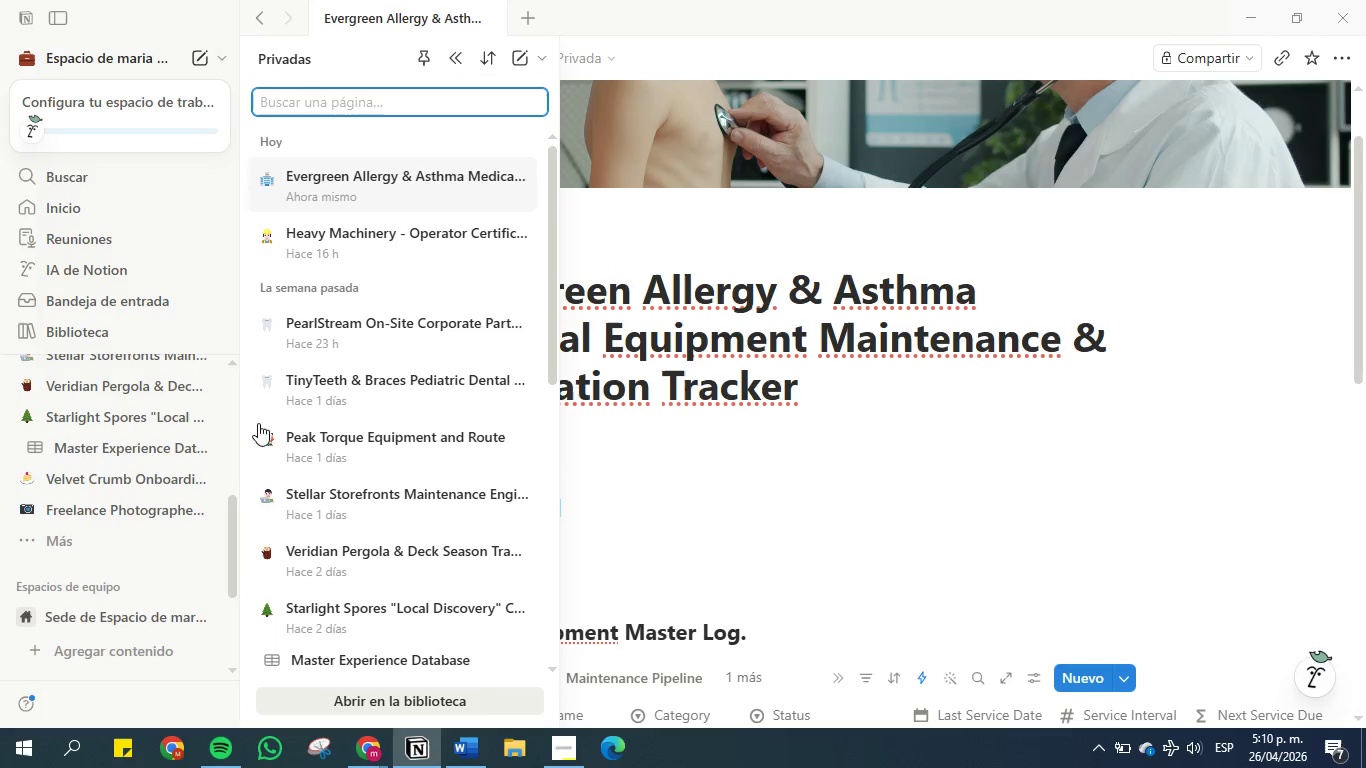 
scroll: coordinate [379, 513], scroll_direction: down, amount: 6.0
 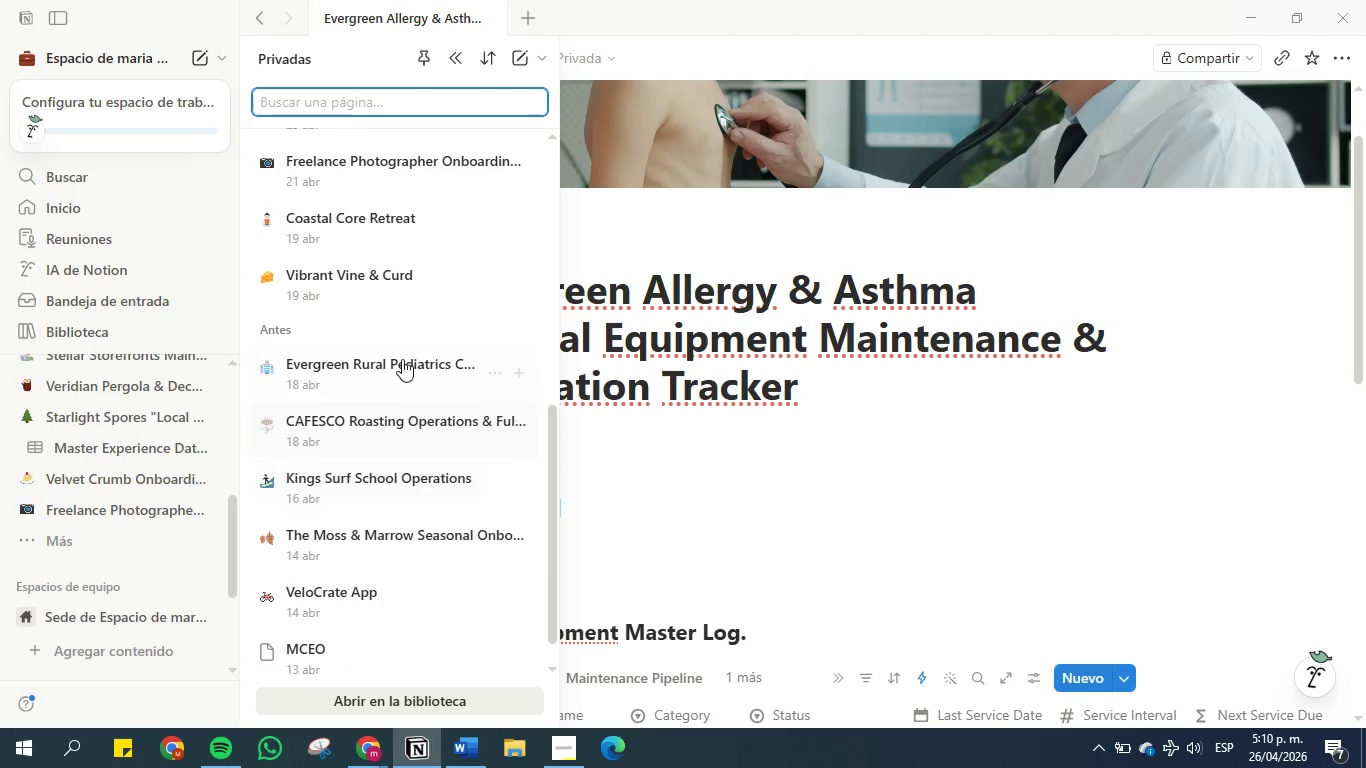 
left_click([400, 365])
 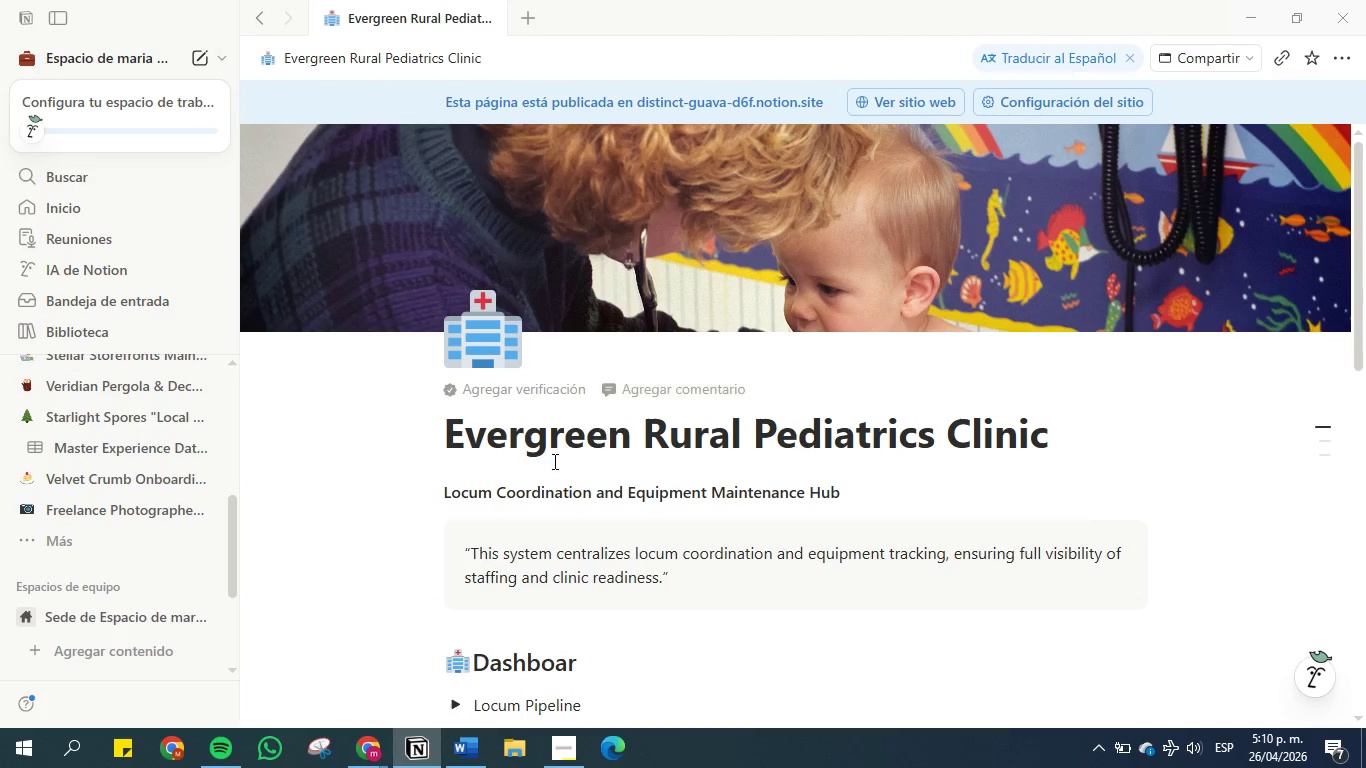 
scroll: coordinate [480, 366], scroll_direction: down, amount: 6.0
 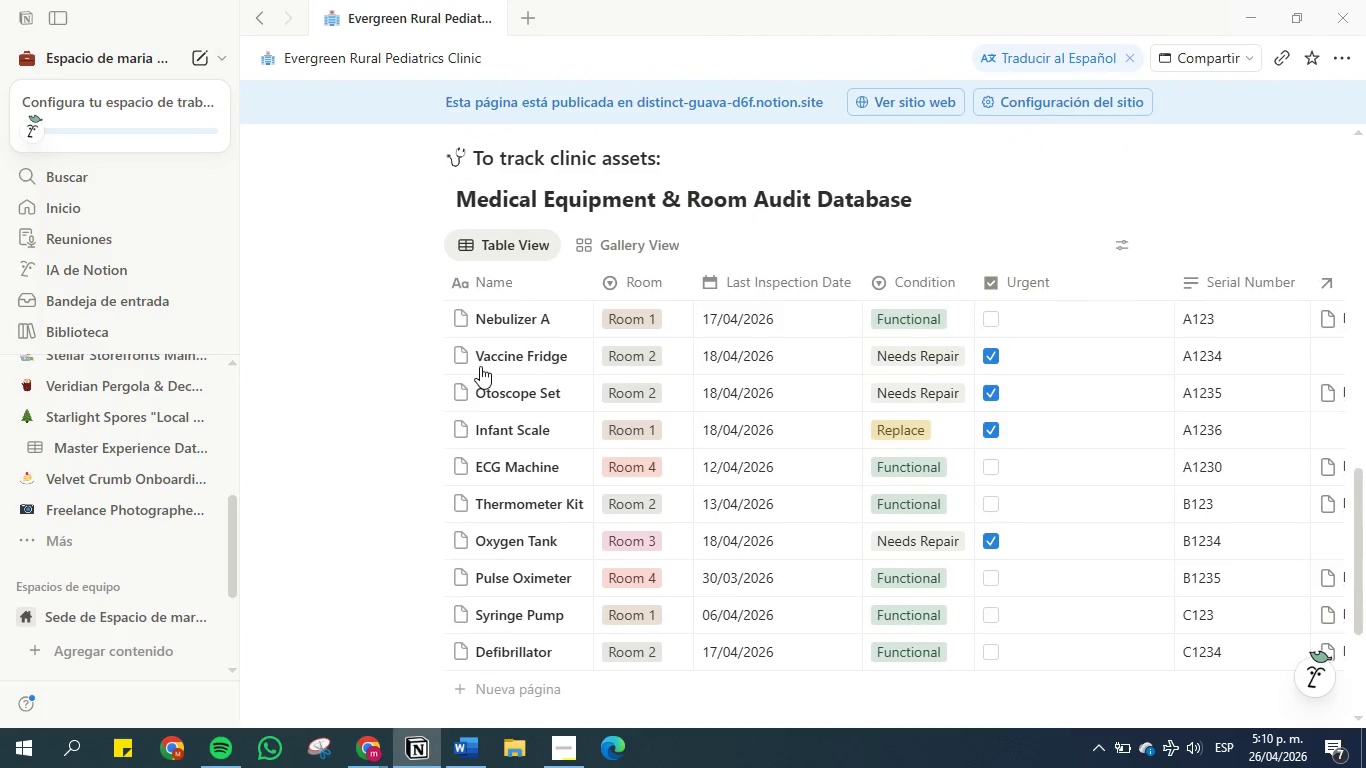 
scroll: coordinate [480, 366], scroll_direction: up, amount: 5.0
 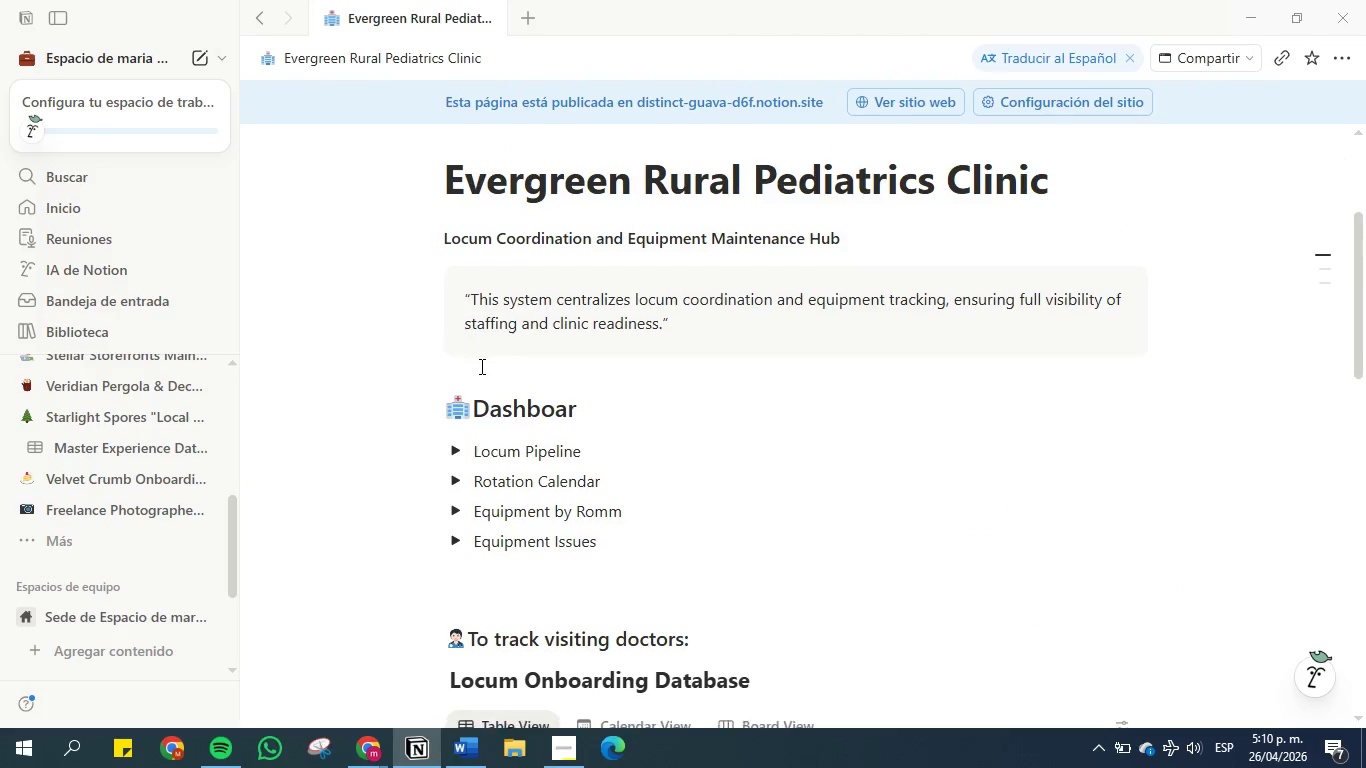 
scroll: coordinate [480, 366], scroll_direction: down, amount: 2.0
 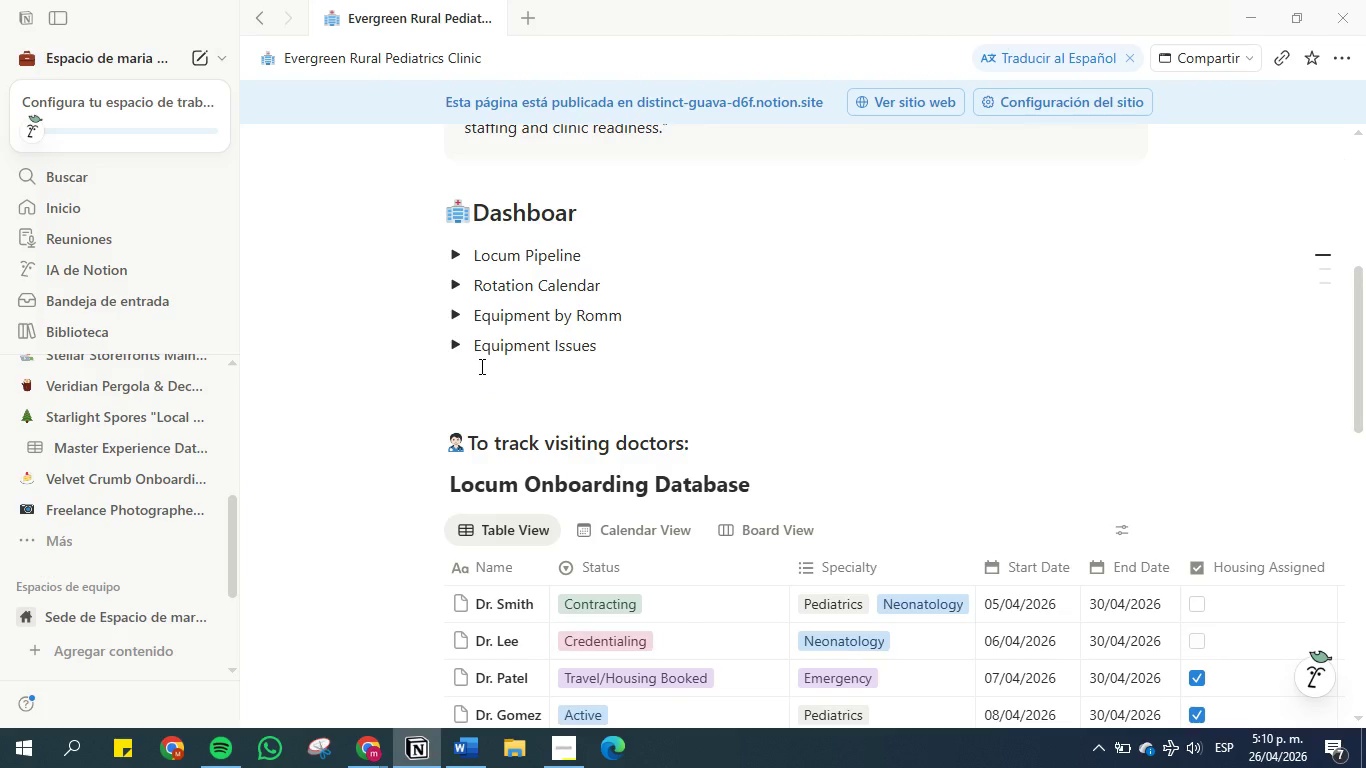 
scroll: coordinate [552, 502], scroll_direction: up, amount: 4.0
 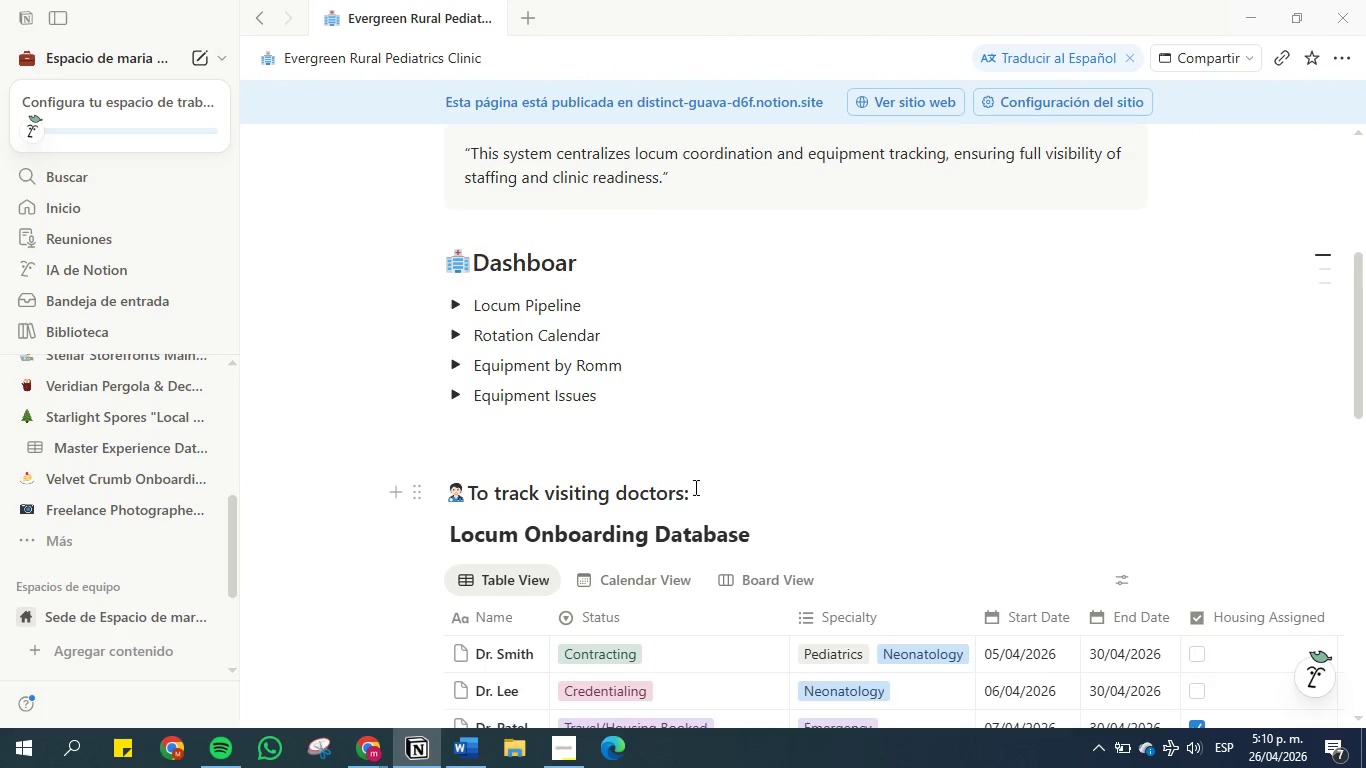 
left_click_drag(start_coordinate=[694, 499], to_coordinate=[433, 491])
 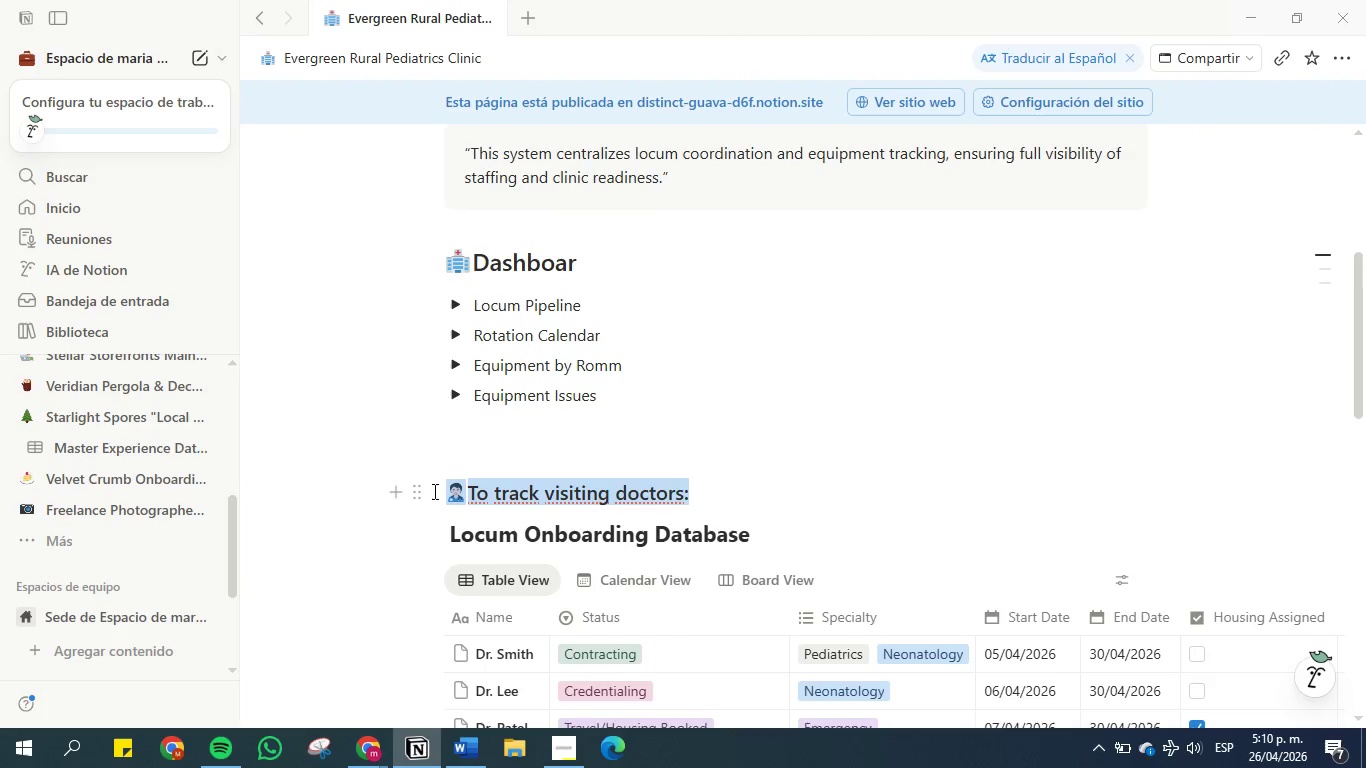 
key(Control+C)
 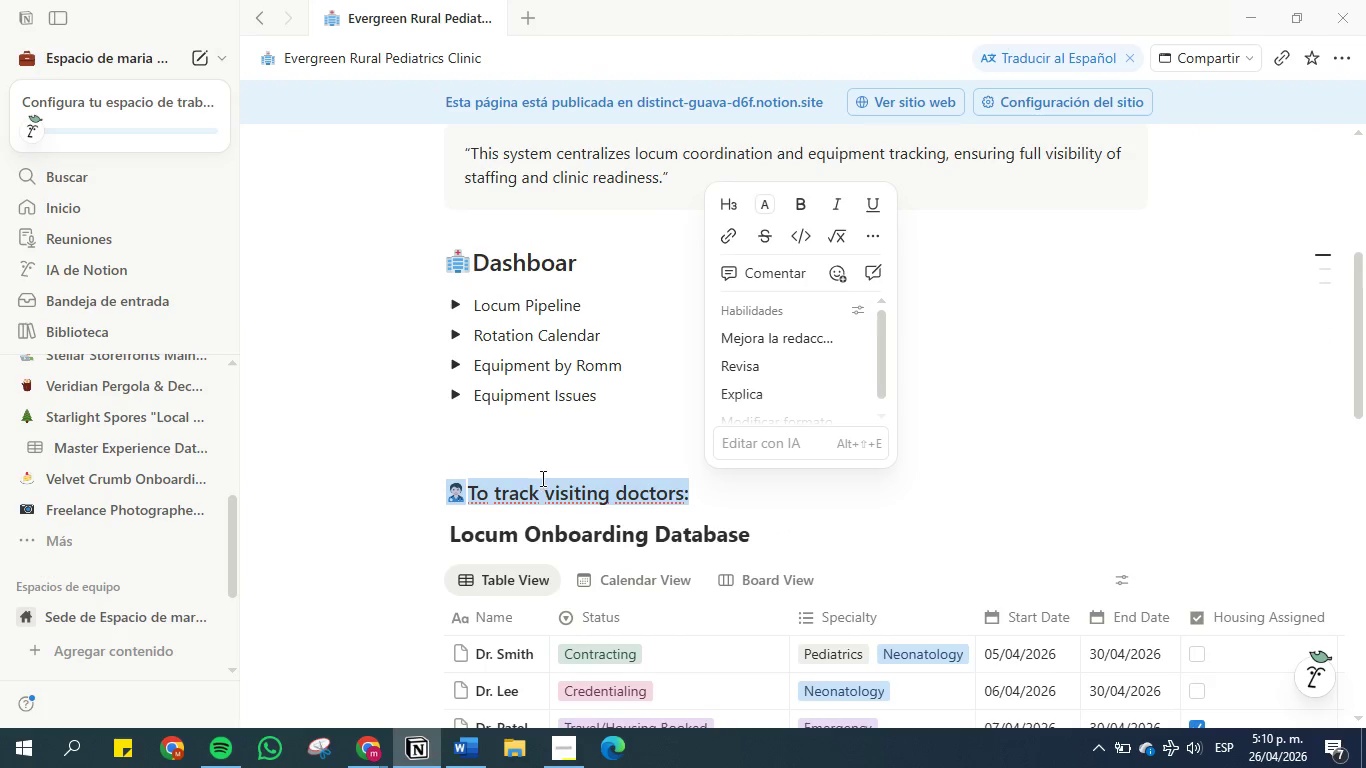 
scroll: coordinate [540, 468], scroll_direction: up, amount: 2.0
 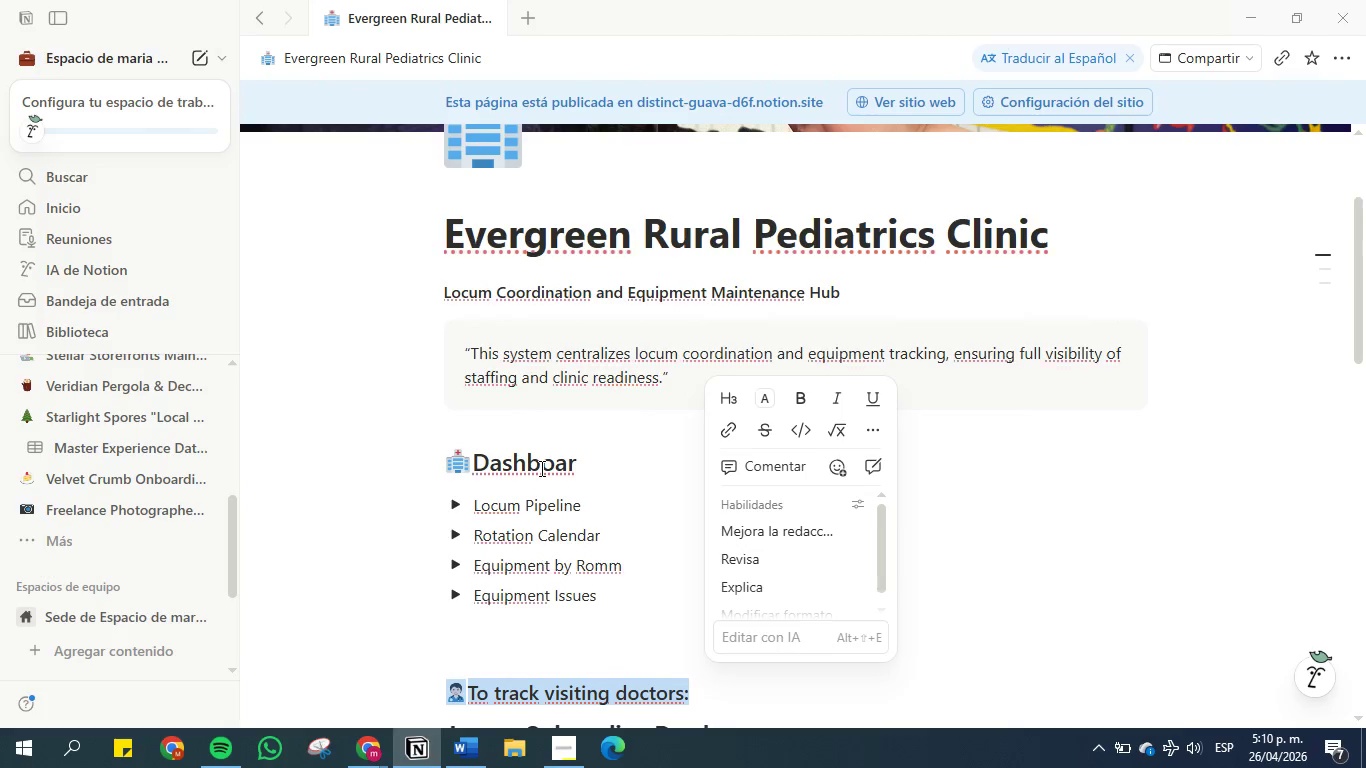 
scroll: coordinate [540, 463], scroll_direction: down, amount: 5.0
 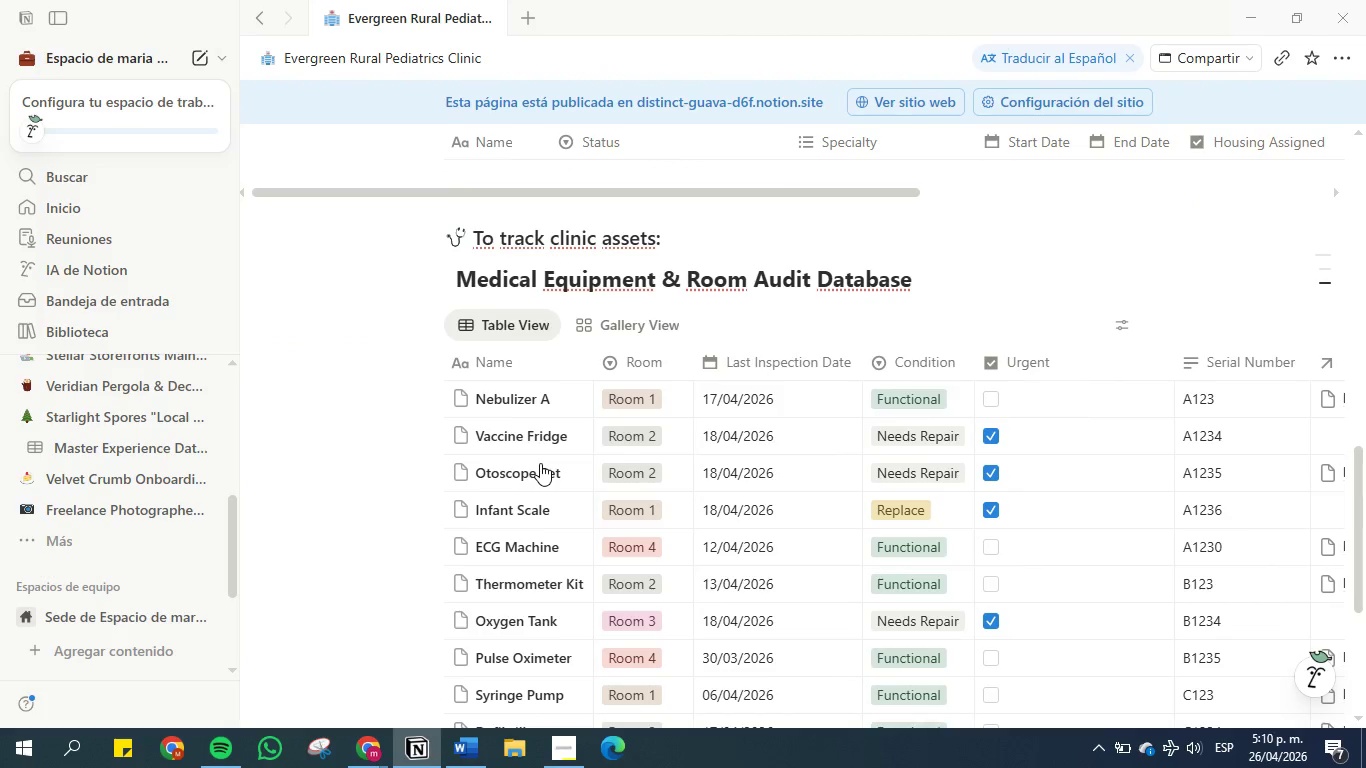 
scroll: coordinate [90, 443], scroll_direction: up, amount: 8.0
 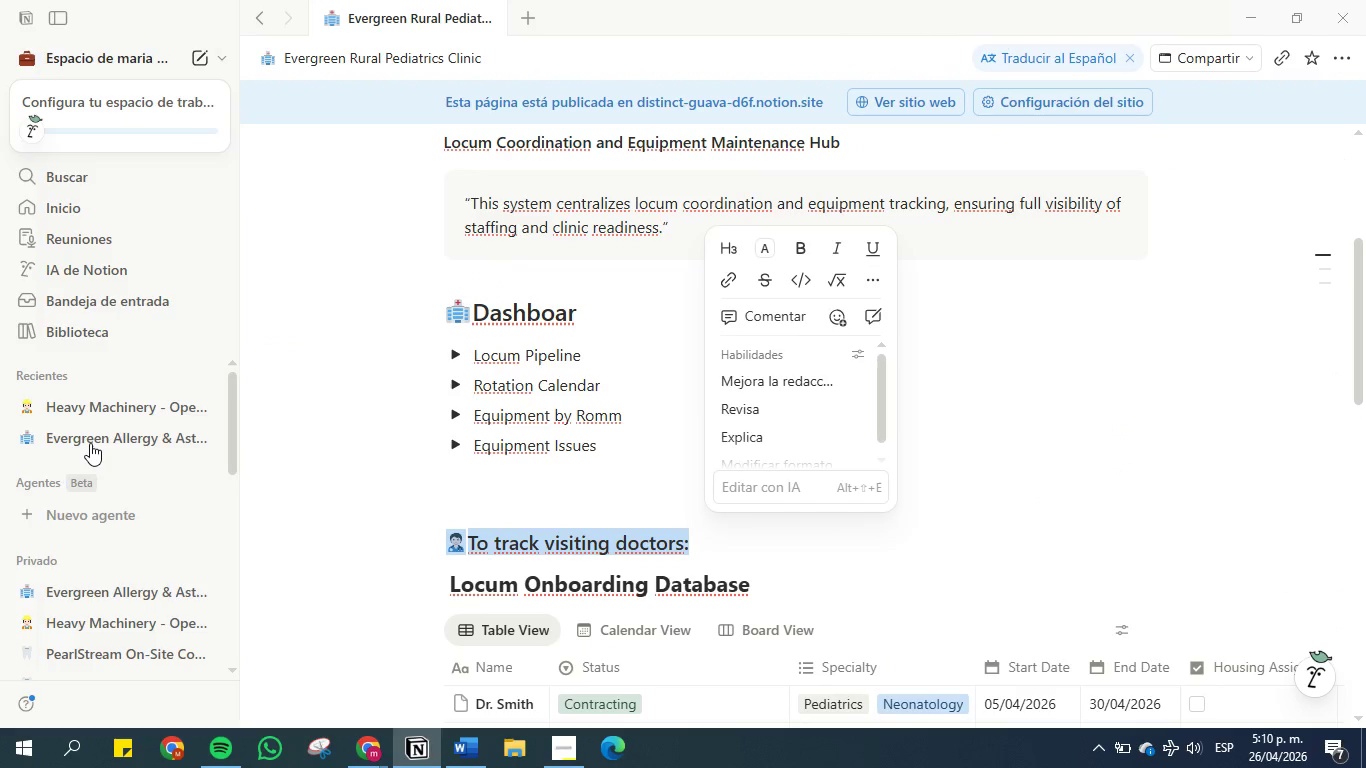 
scroll: coordinate [90, 443], scroll_direction: down, amount: 1.0
 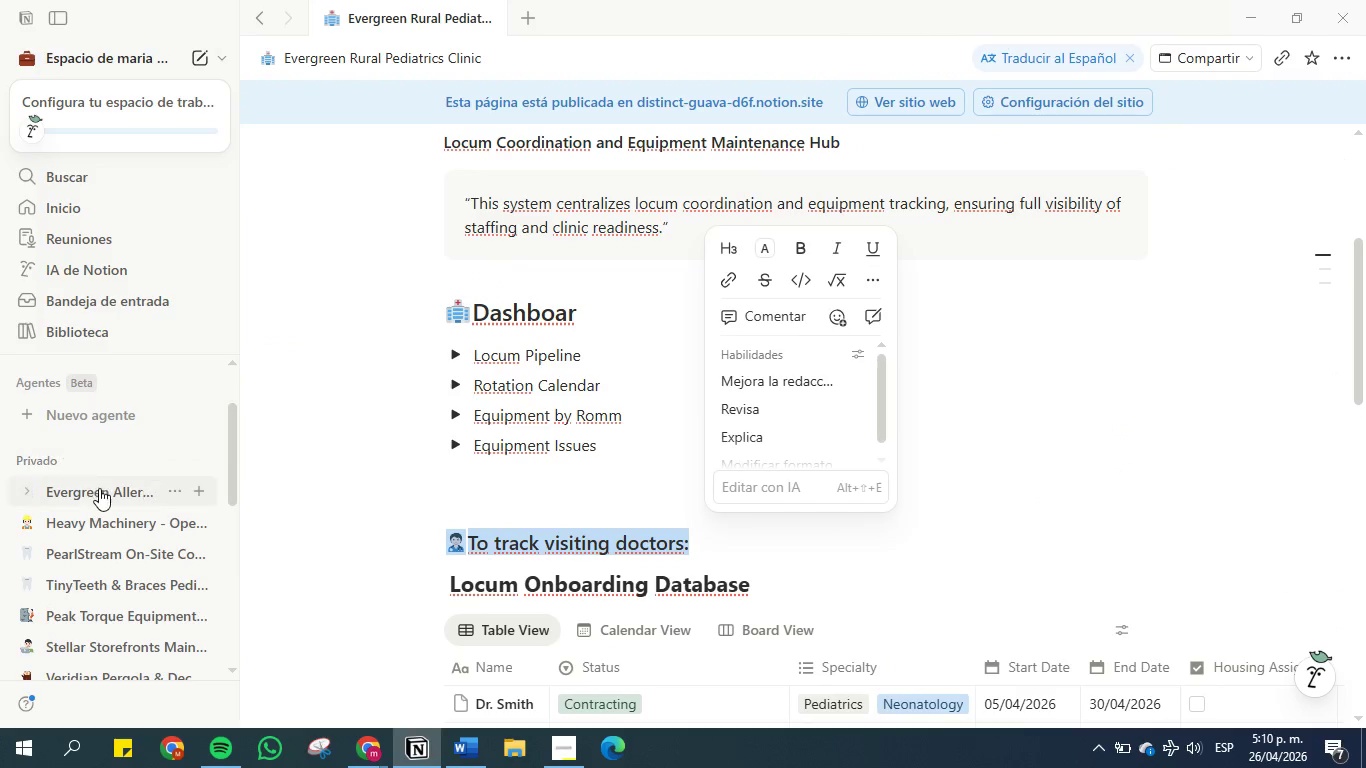 
left_click([99, 489])
 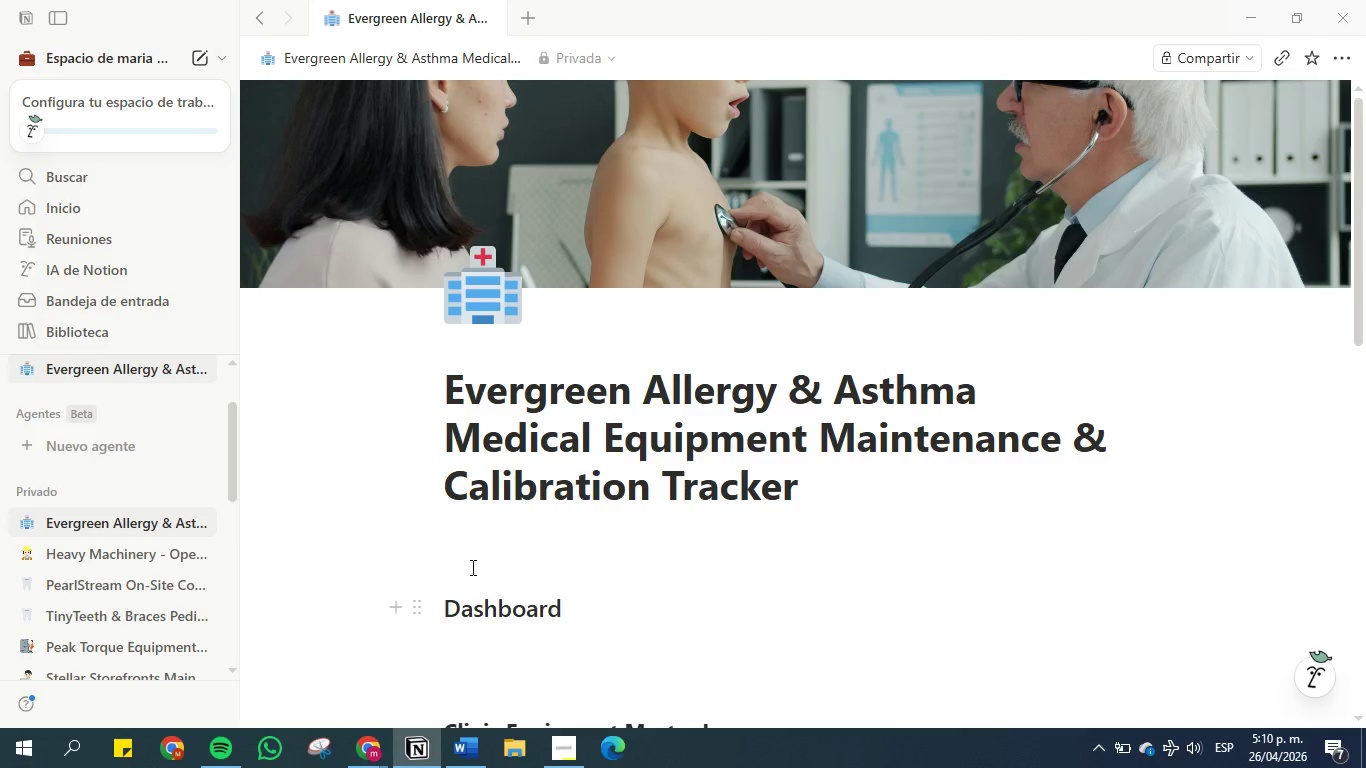 
scroll: coordinate [481, 585], scroll_direction: down, amount: 2.0
 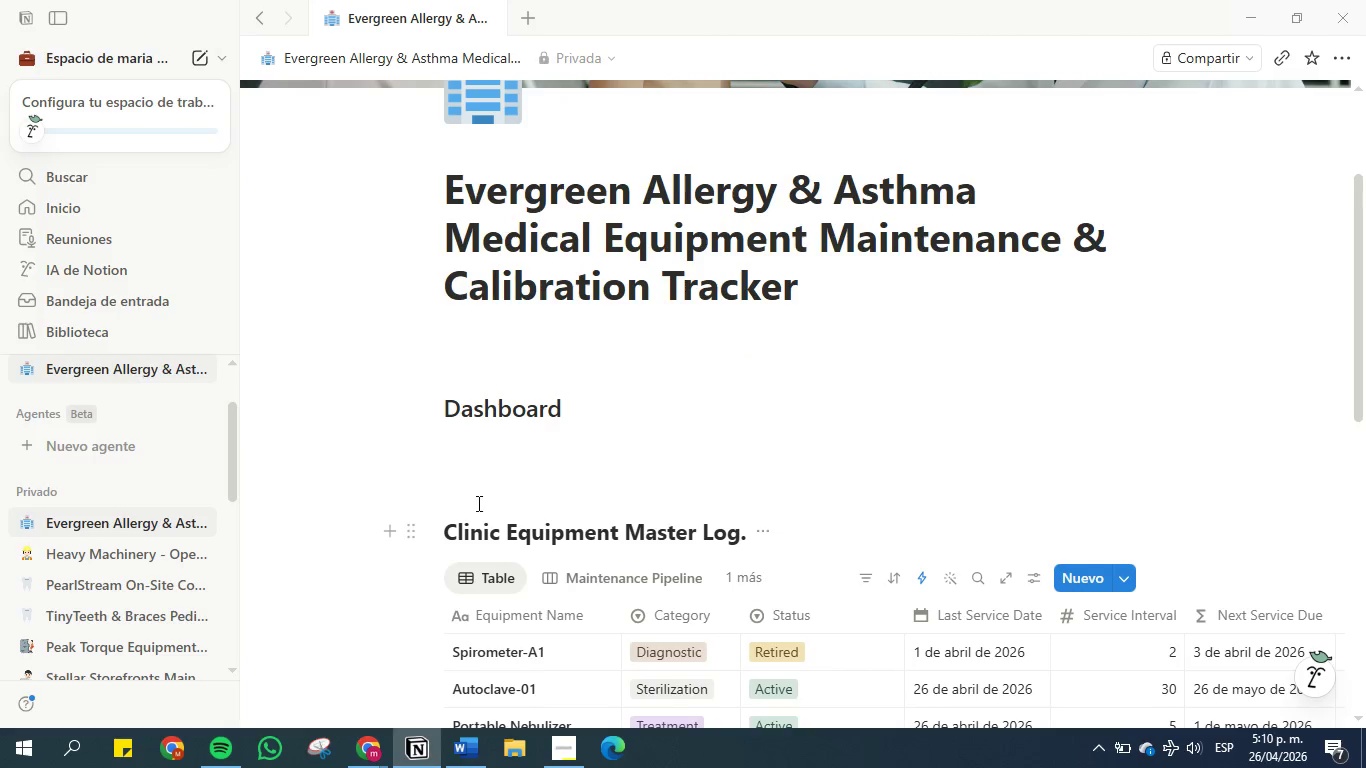 
left_click([476, 493])
 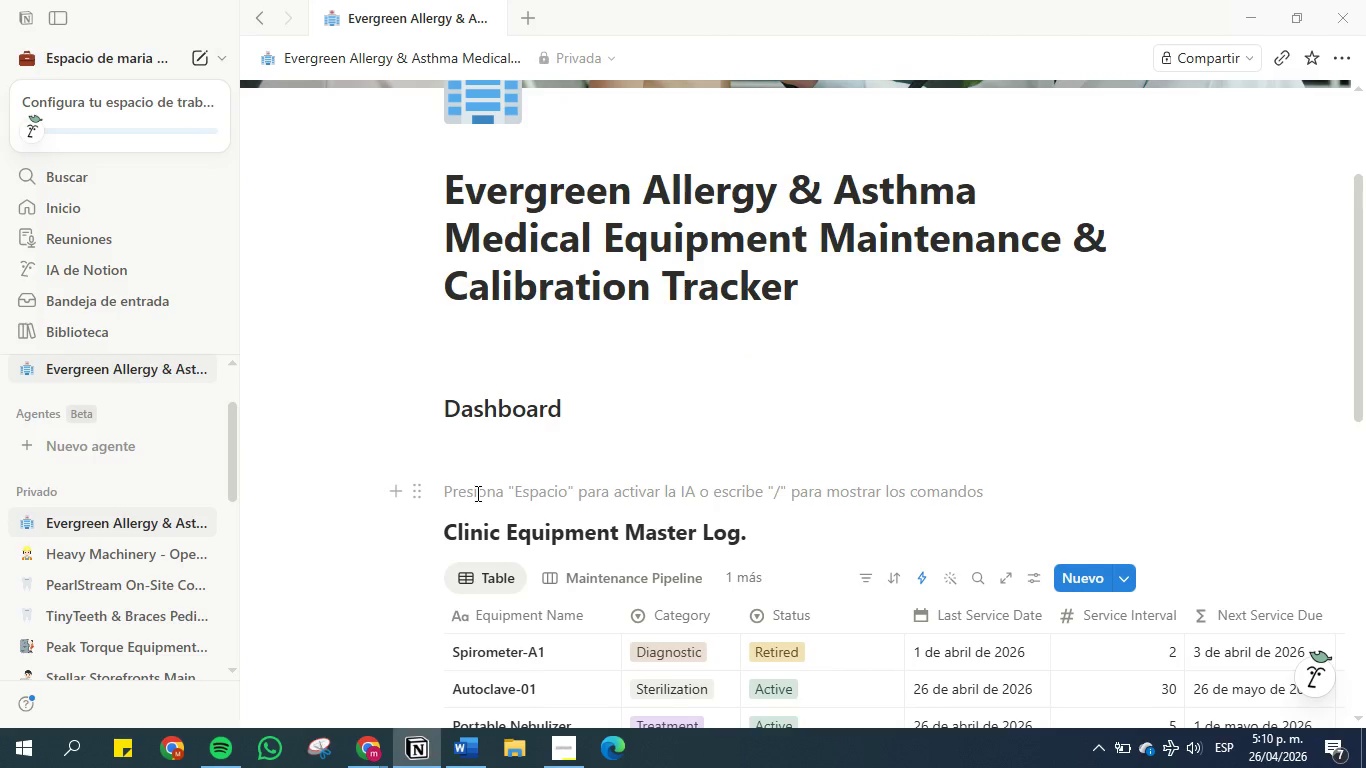 
key(Control+V)
 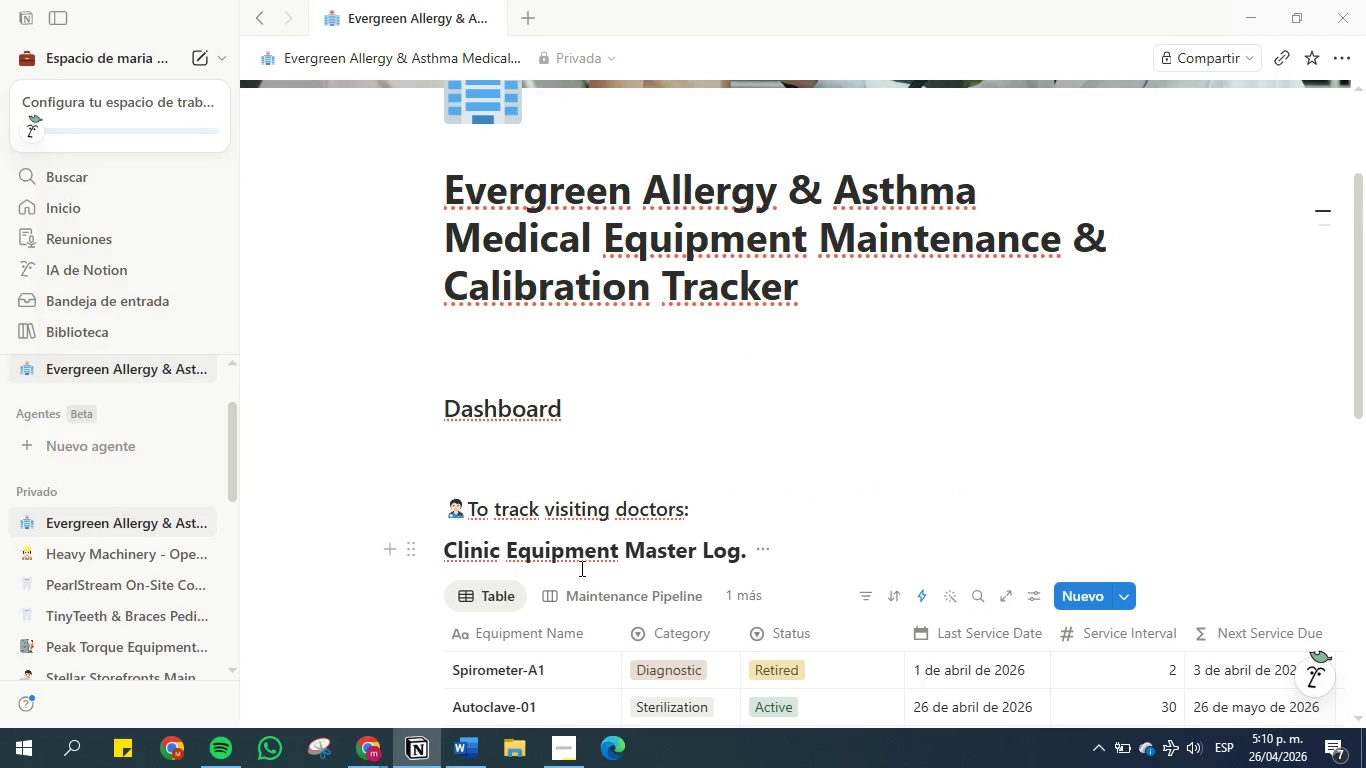 
left_click_drag(start_coordinate=[618, 552], to_coordinate=[434, 558])
 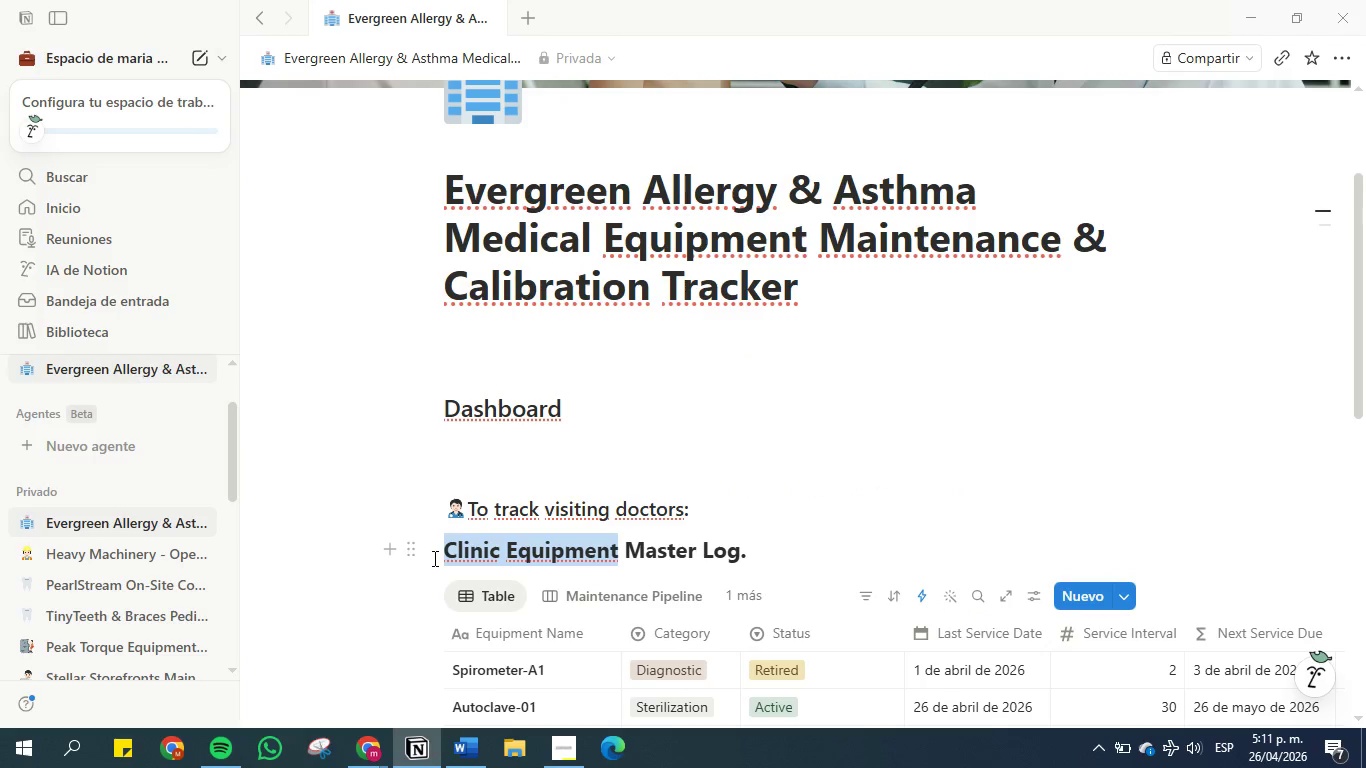 
key(Control+C)
 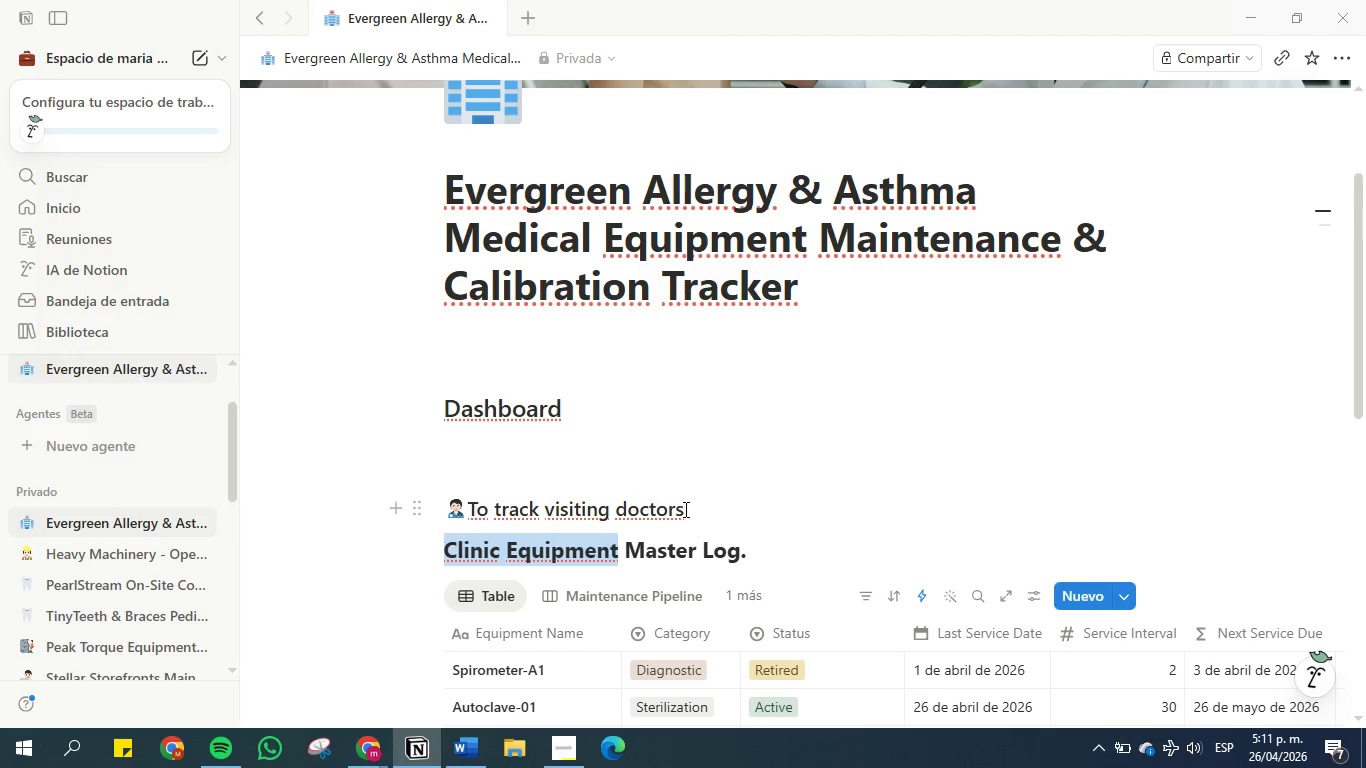 
left_click_drag(start_coordinate=[680, 509], to_coordinate=[547, 517])
 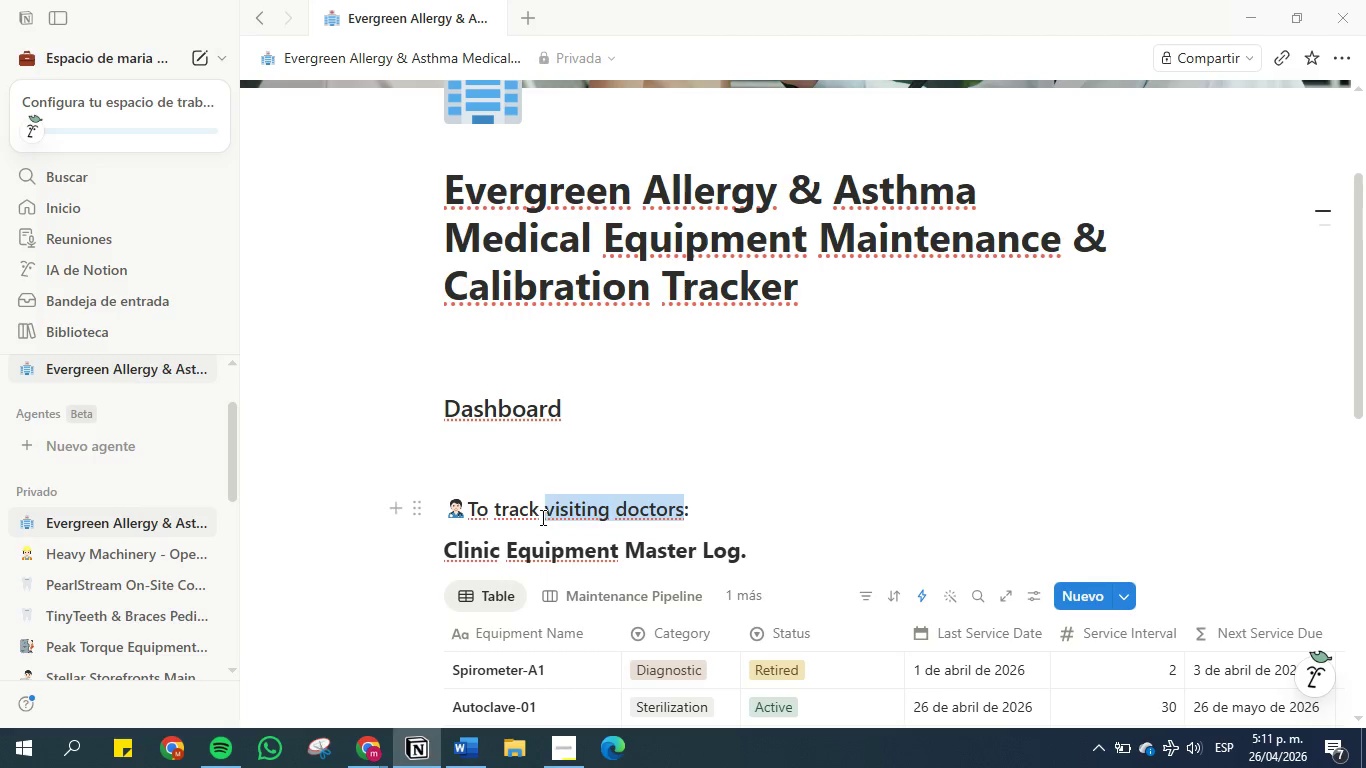 
key(Control+V)
 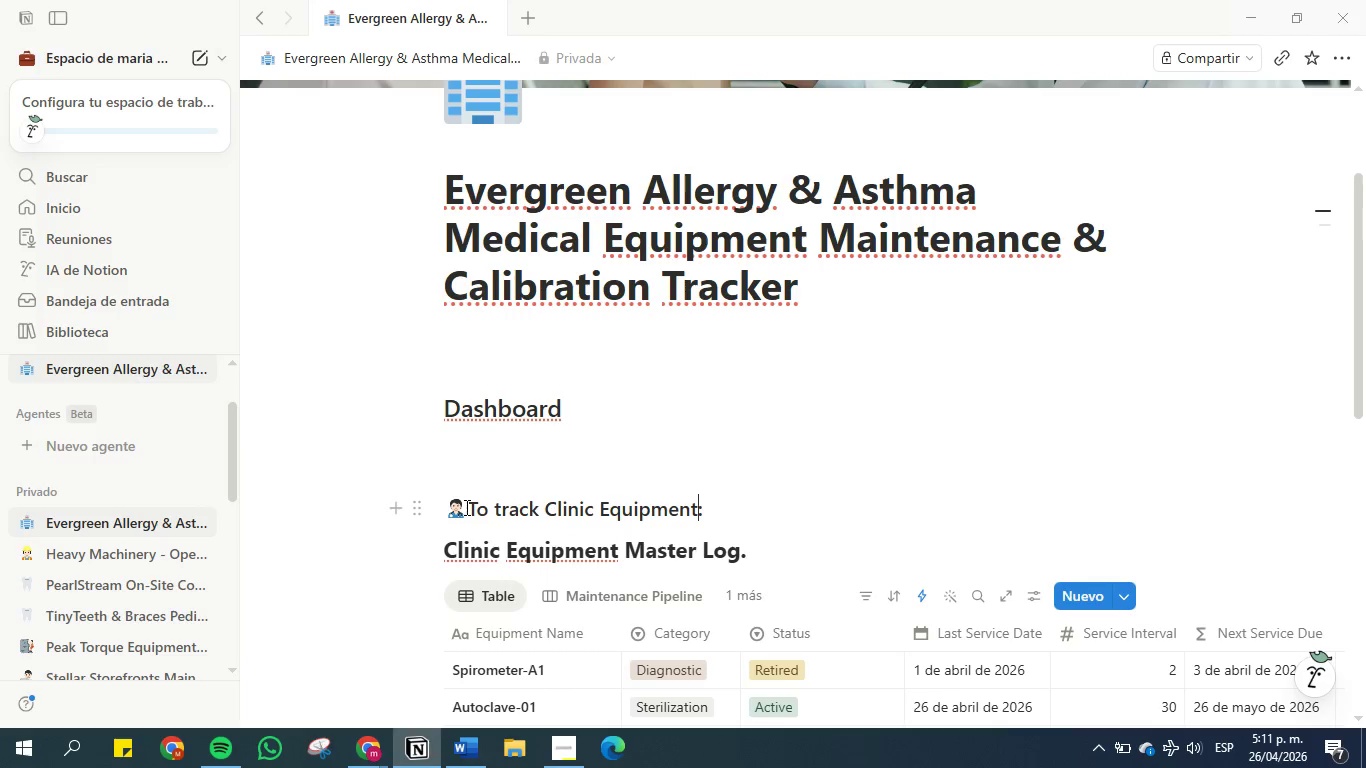 
left_click([469, 513])
 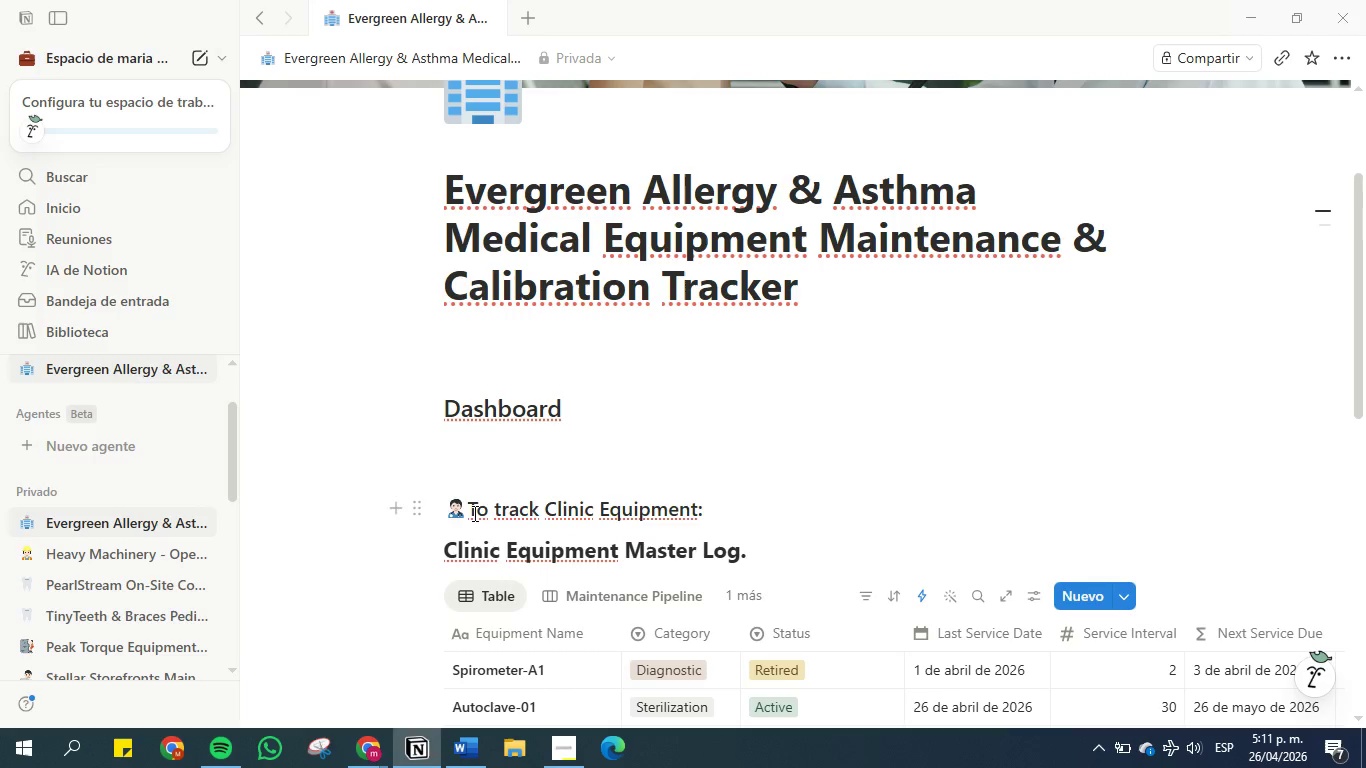 
key(Backspace)
 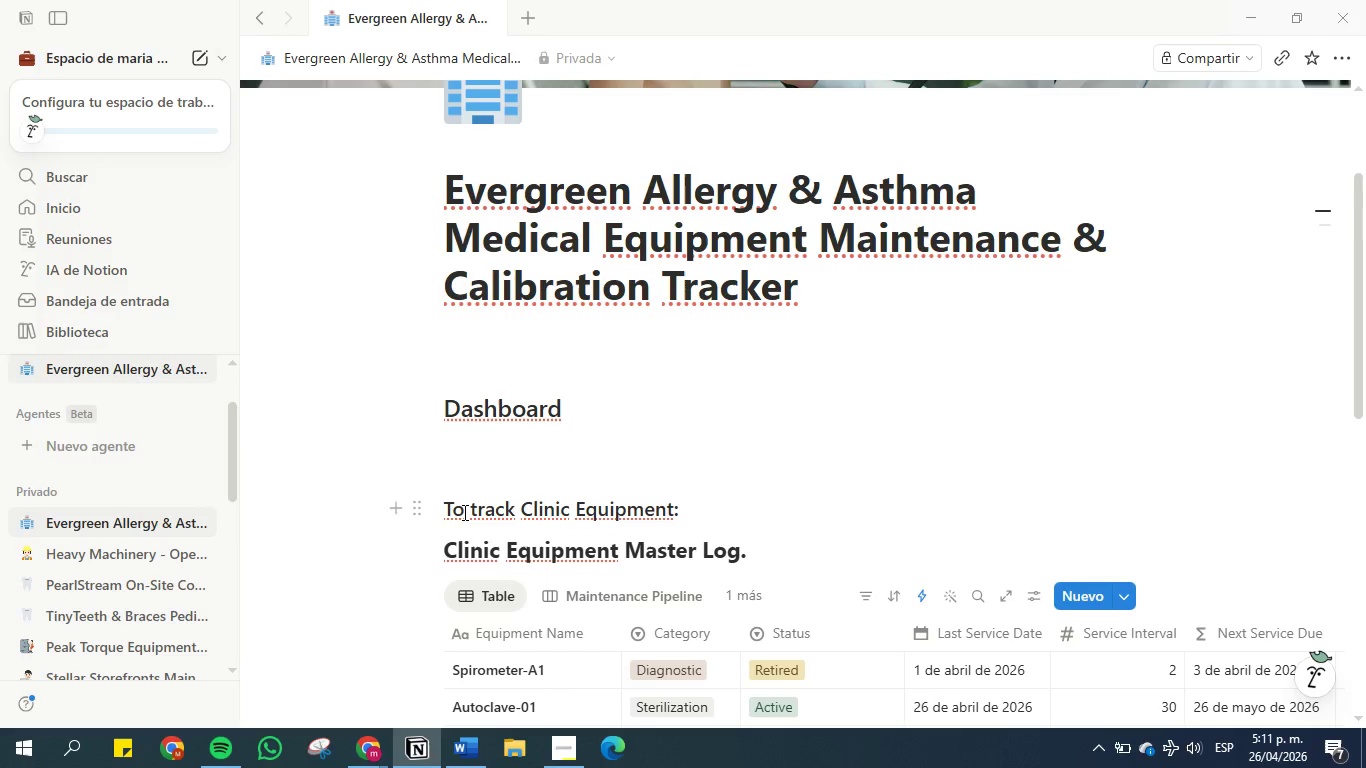 
key(Space)
 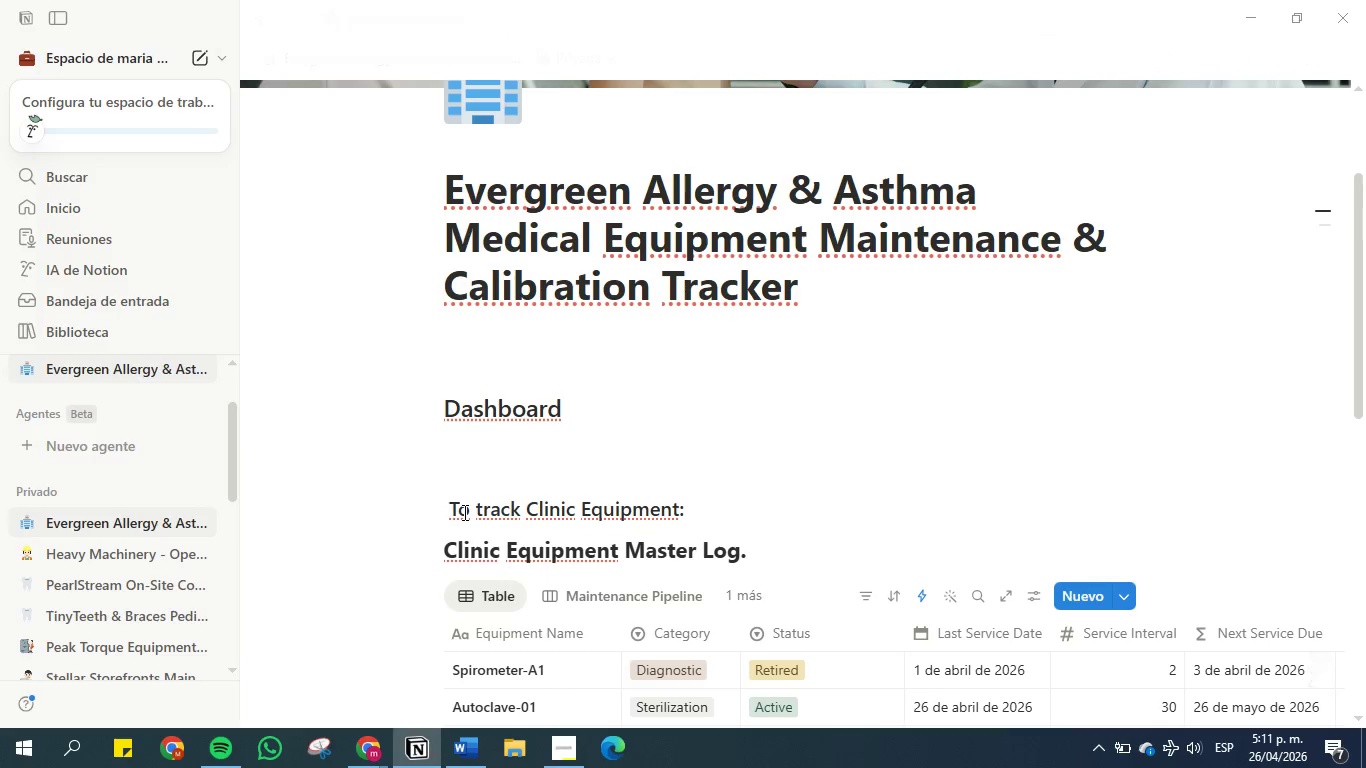 
key(ArrowLeft)
 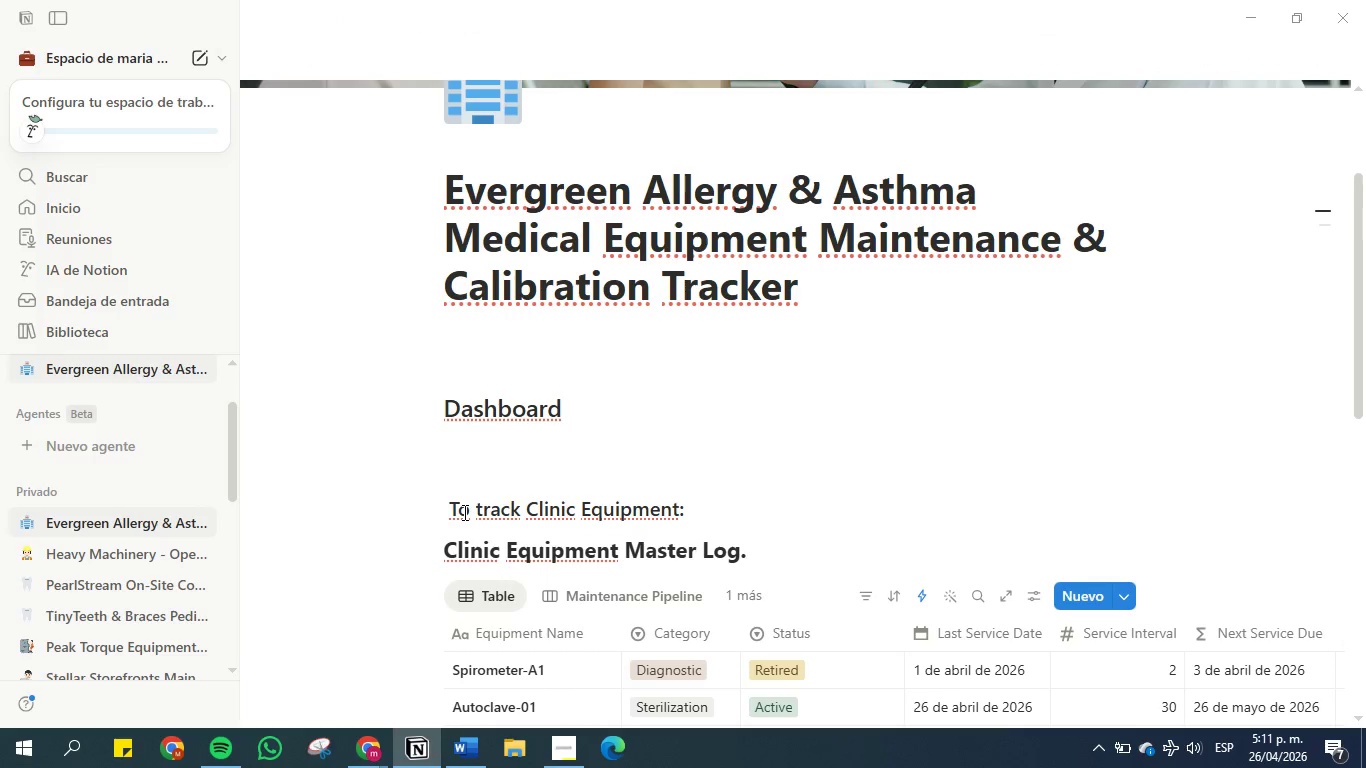 
type(>doc)
 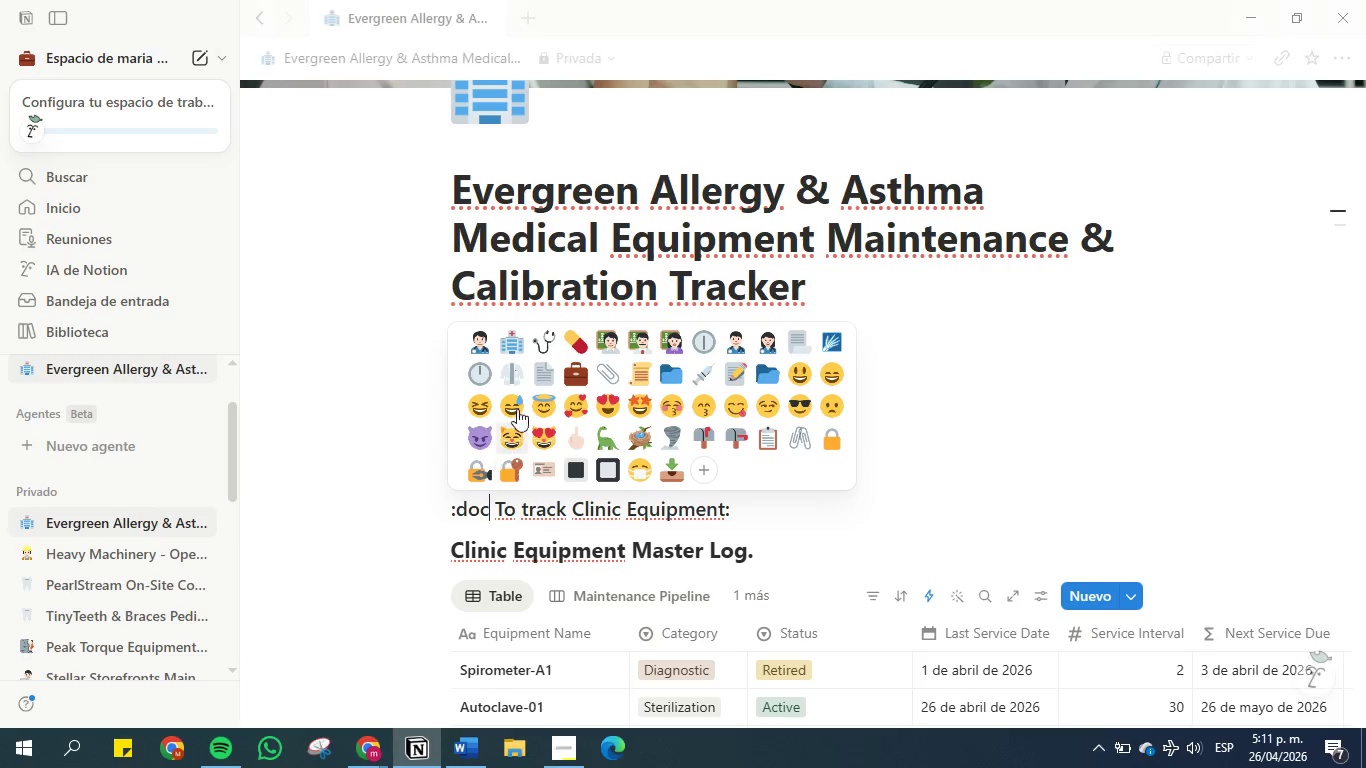 
left_click([544, 331])
 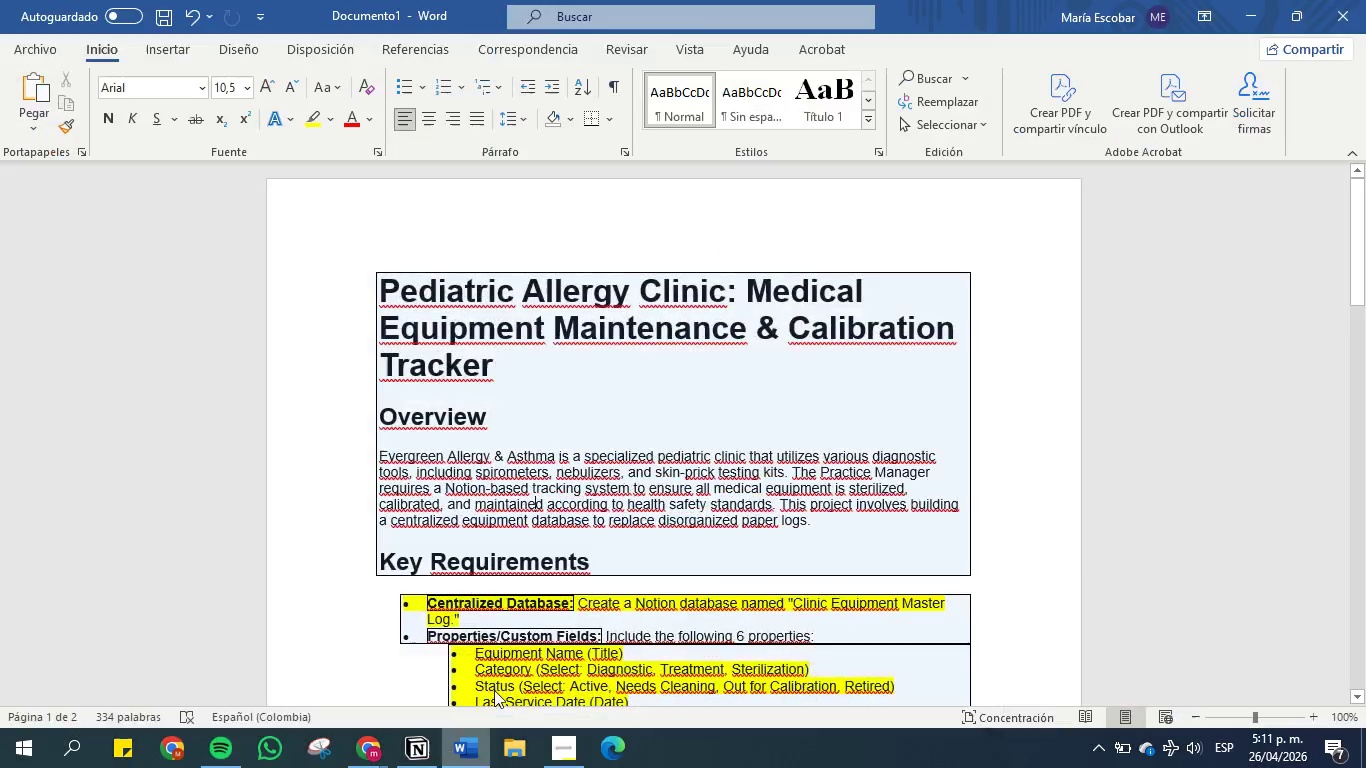 
left_click([565, 431])
 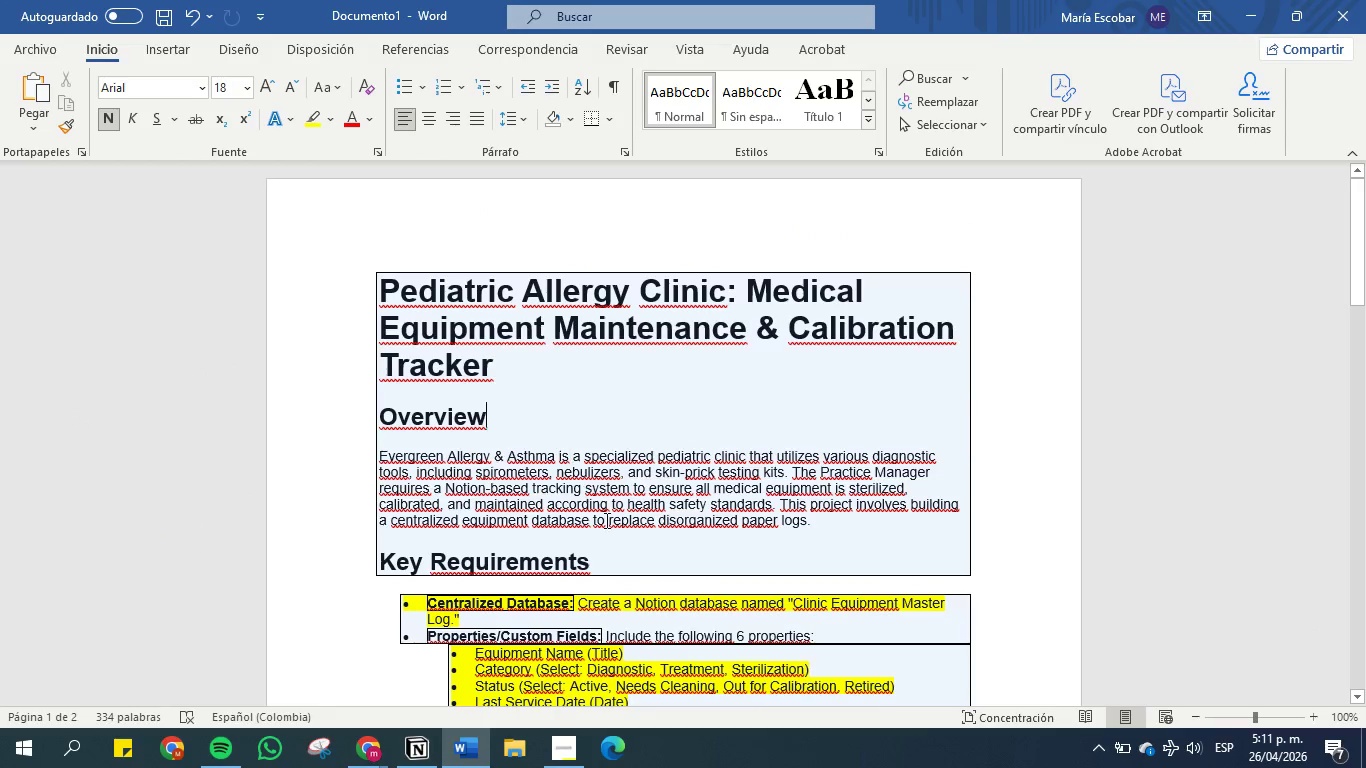 
scroll: coordinate [602, 448], scroll_direction: down, amount: 2.0
 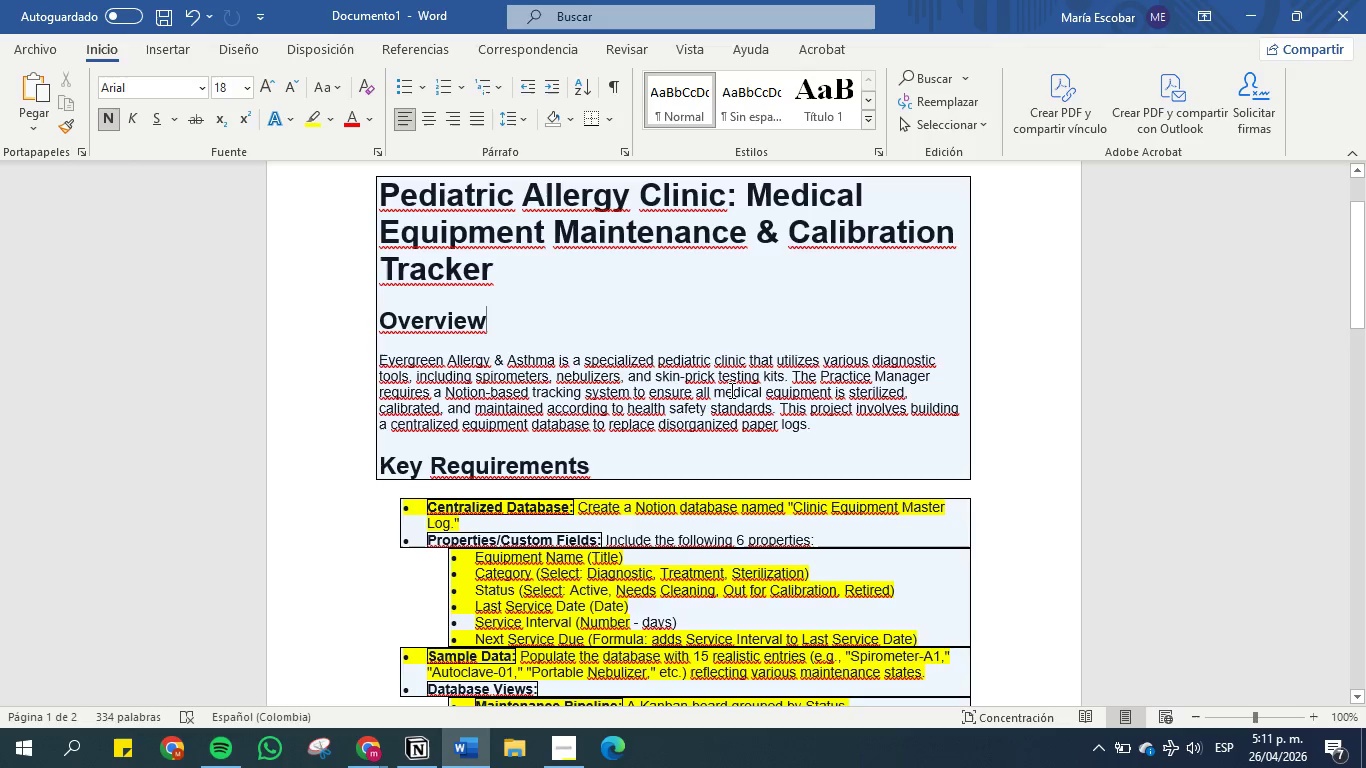 
wait(16.51)
 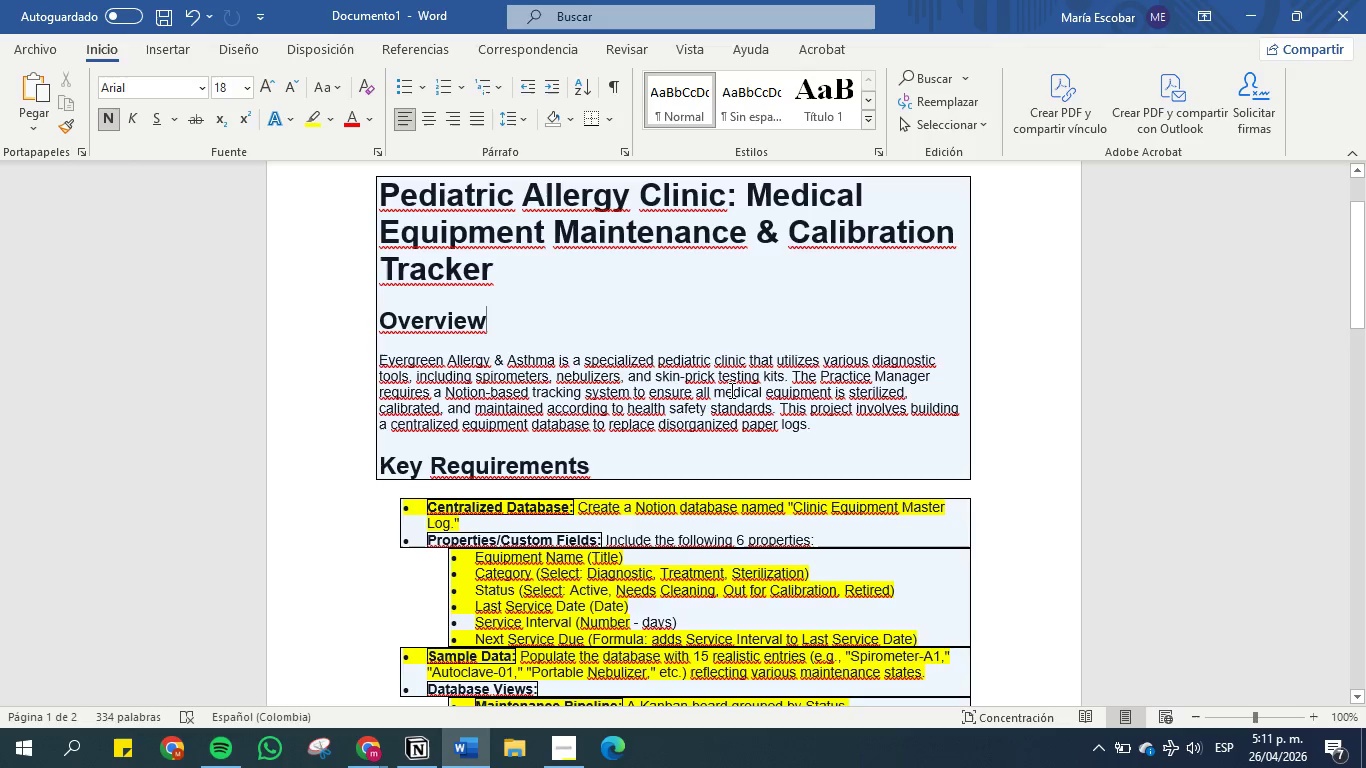 
left_click_drag(start_coordinate=[777, 409], to_coordinate=[548, 388])
 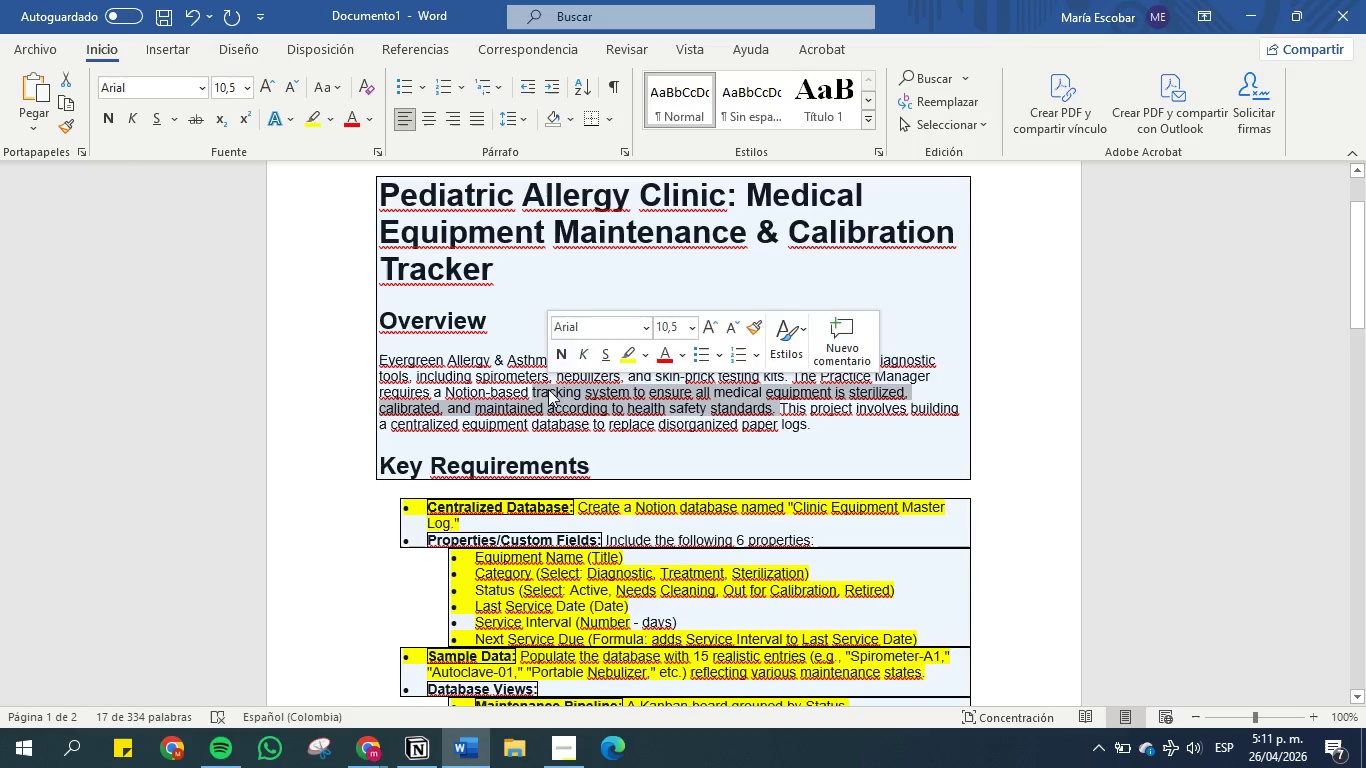 
key(Control+C)
 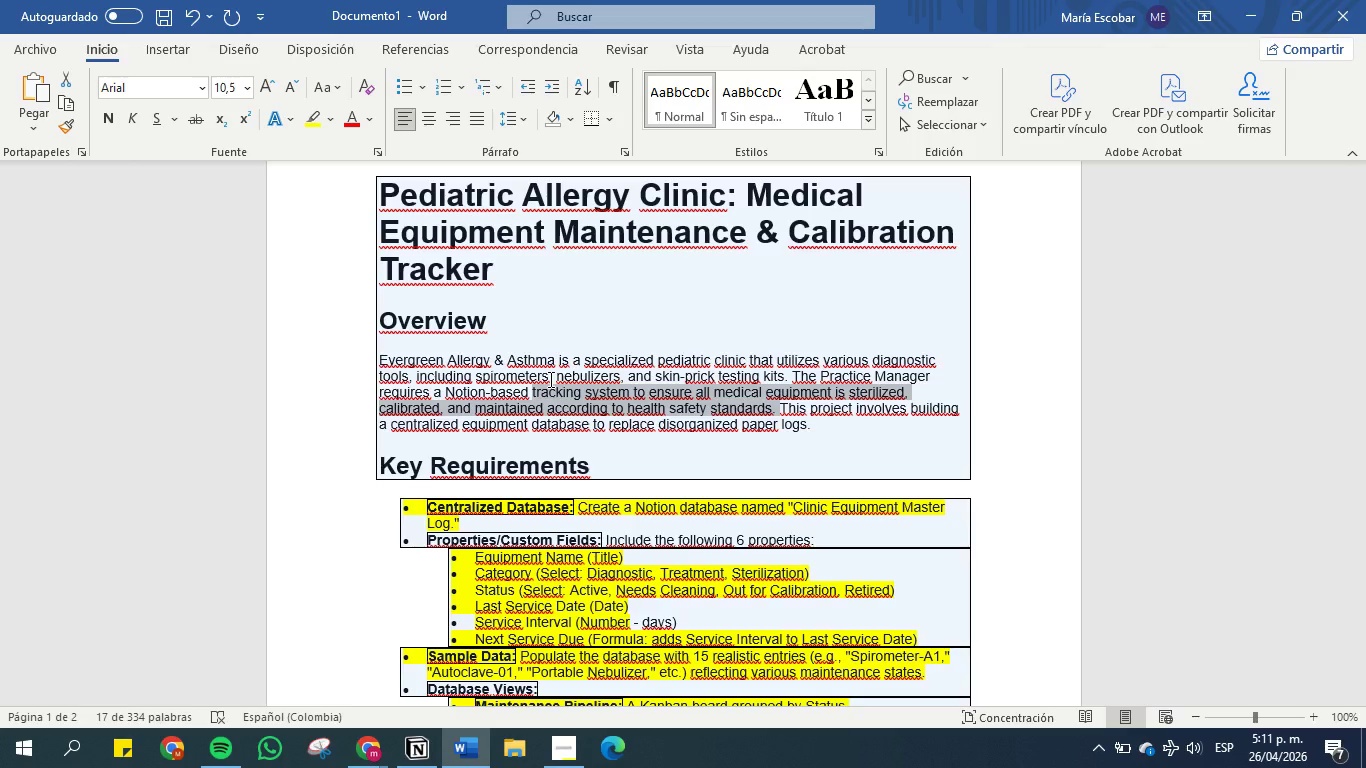 
wait(16.58)
 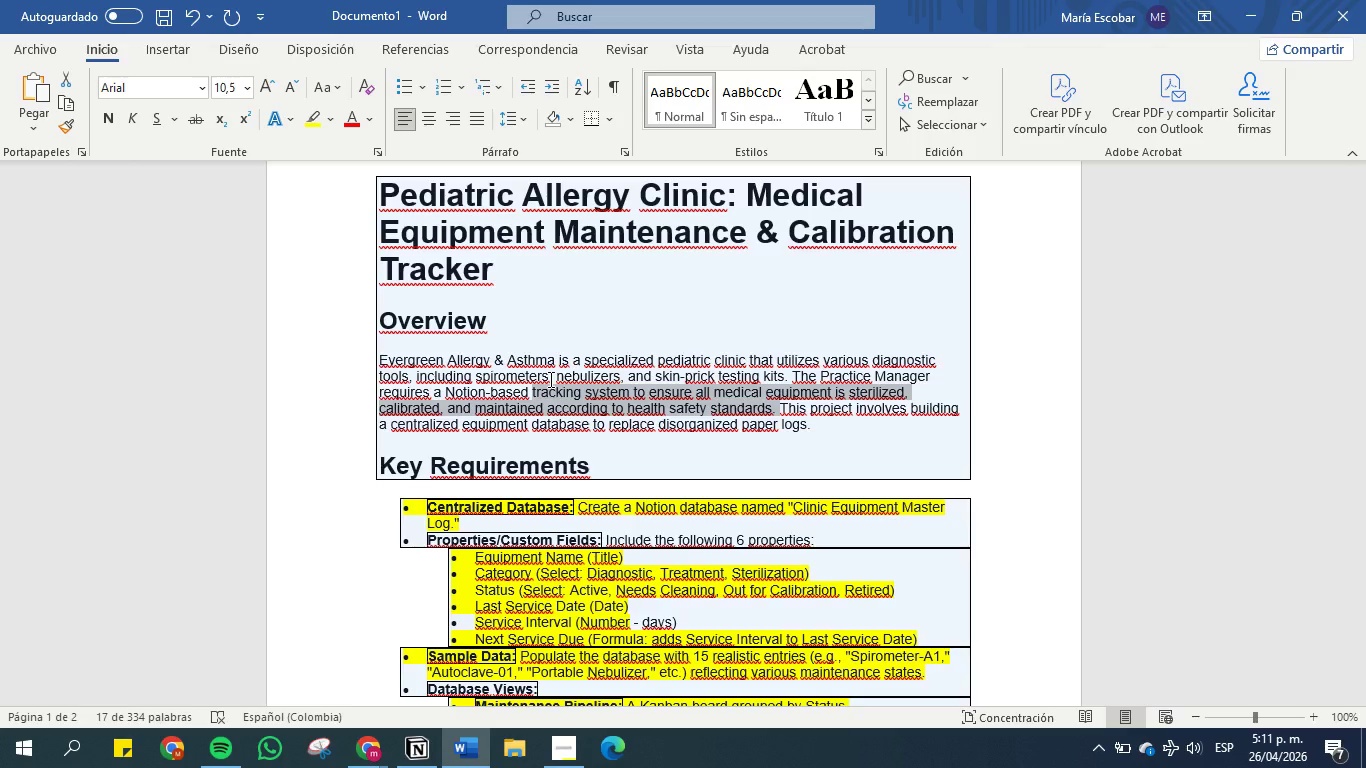 
left_click([1246, 12])
 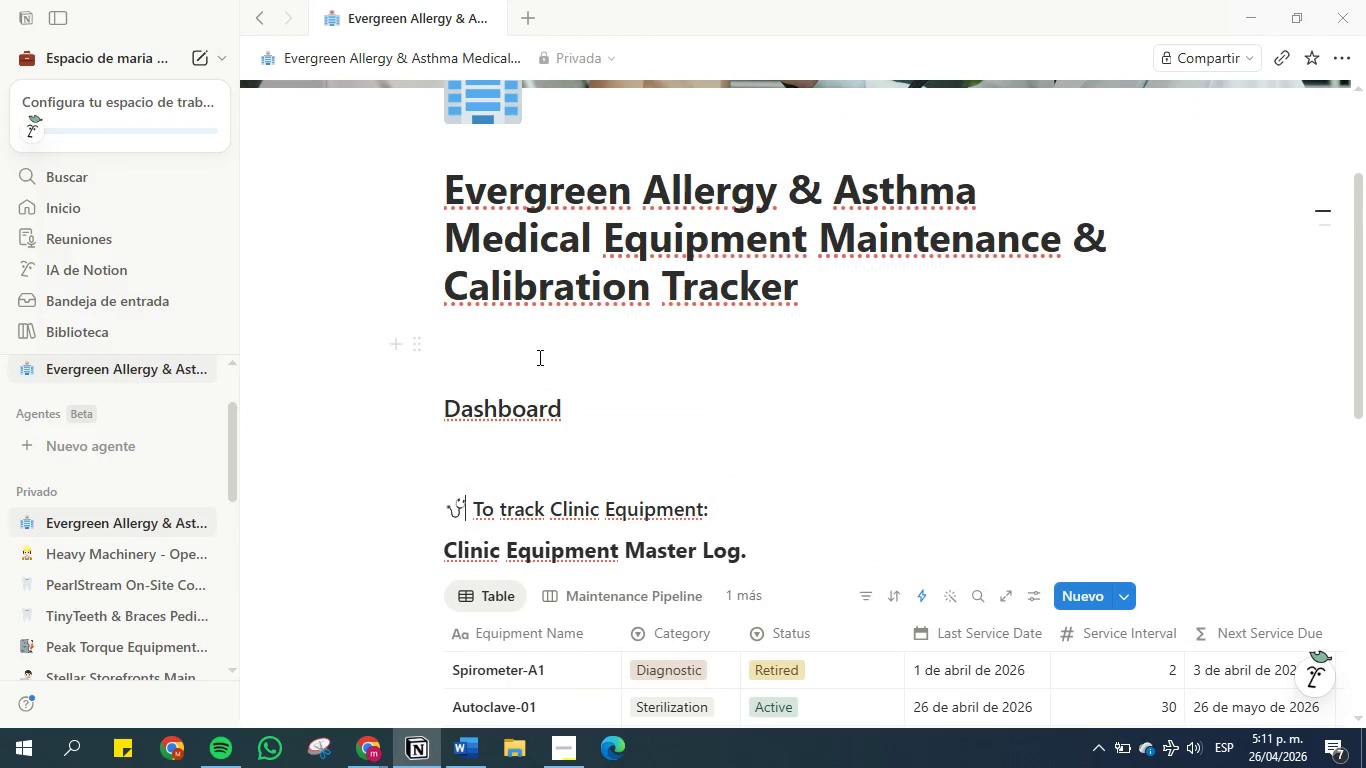 
left_click([528, 358])
 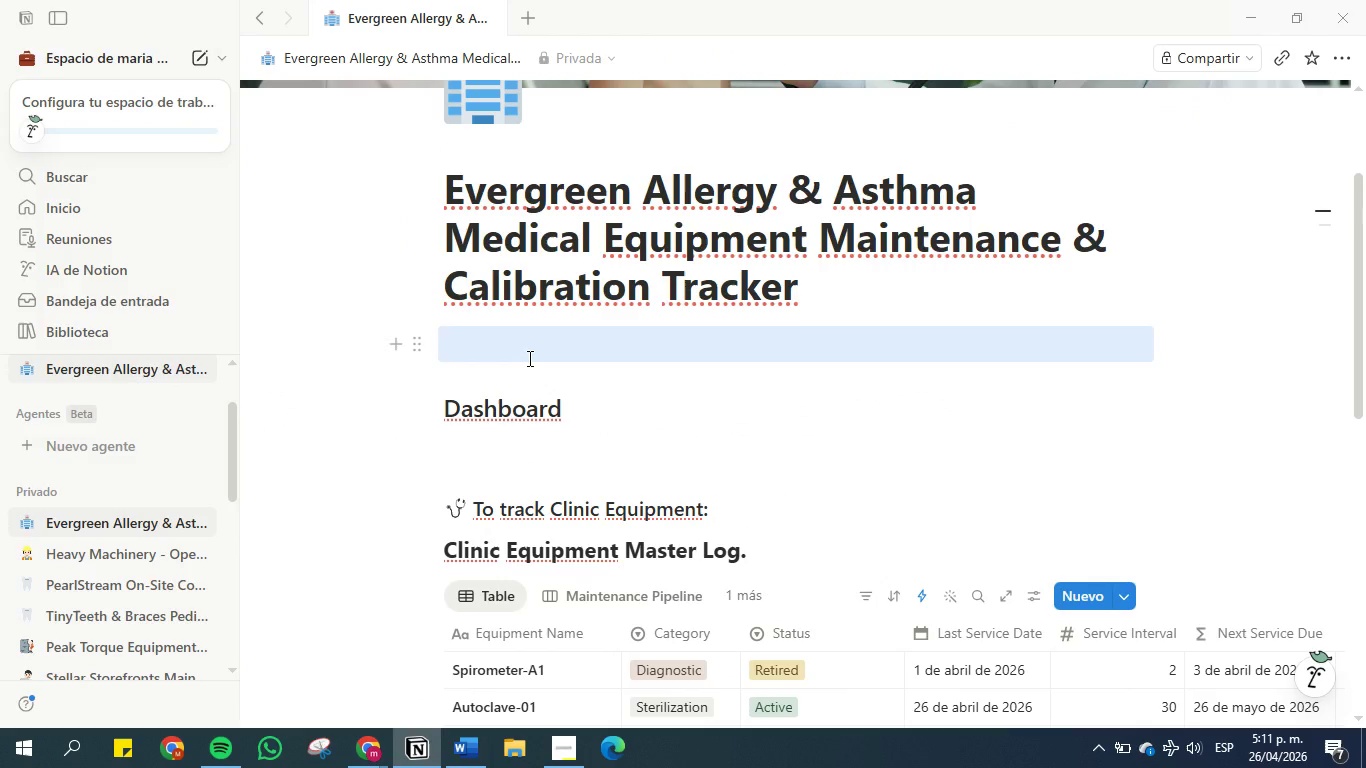 
key(Shift+7)
 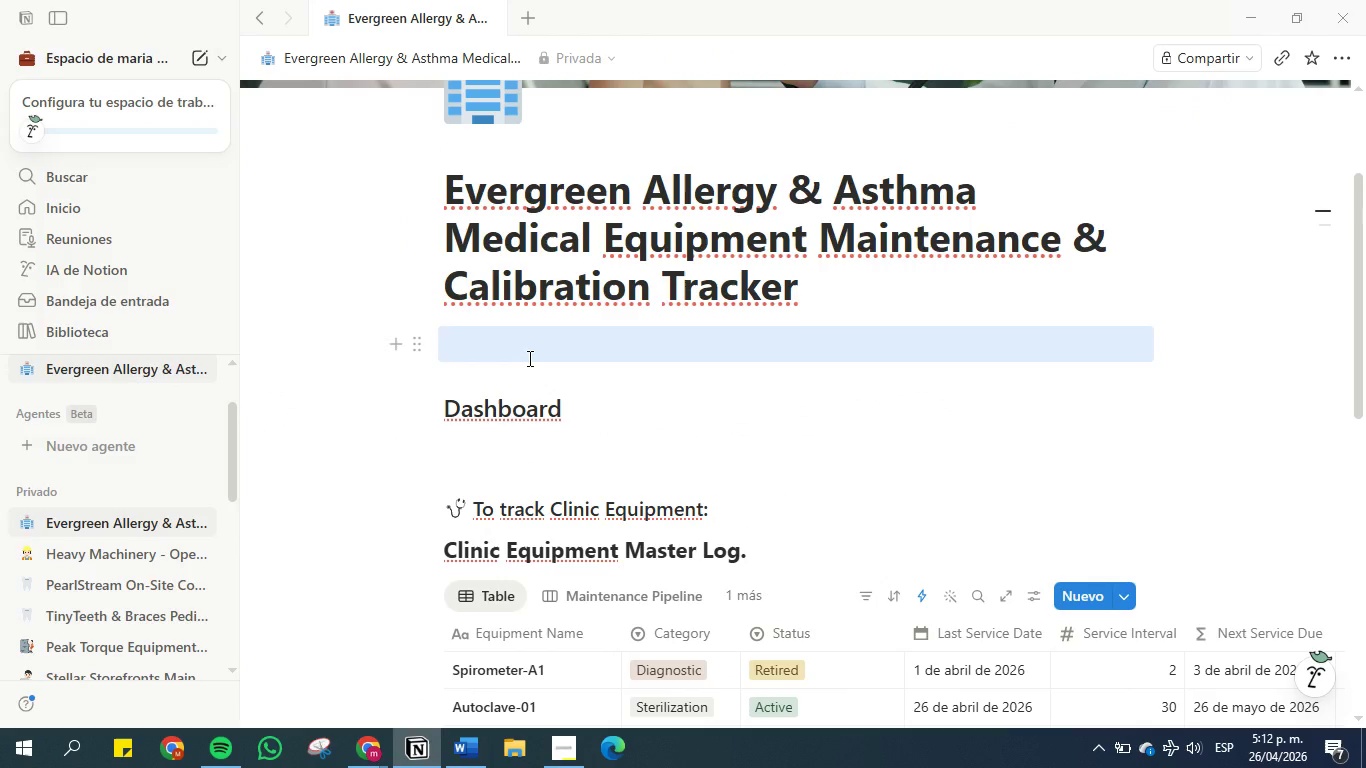 
left_click([528, 358])
 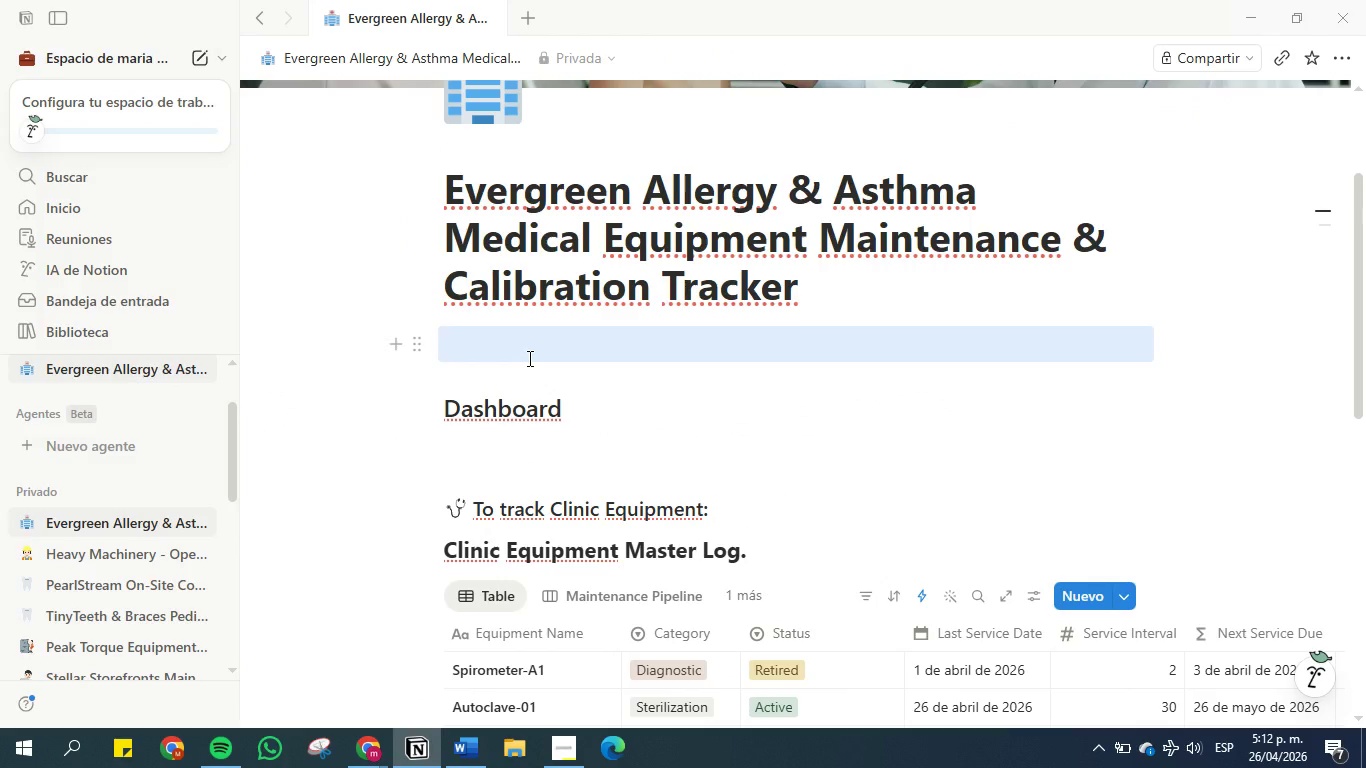 
key(Shift+7)
 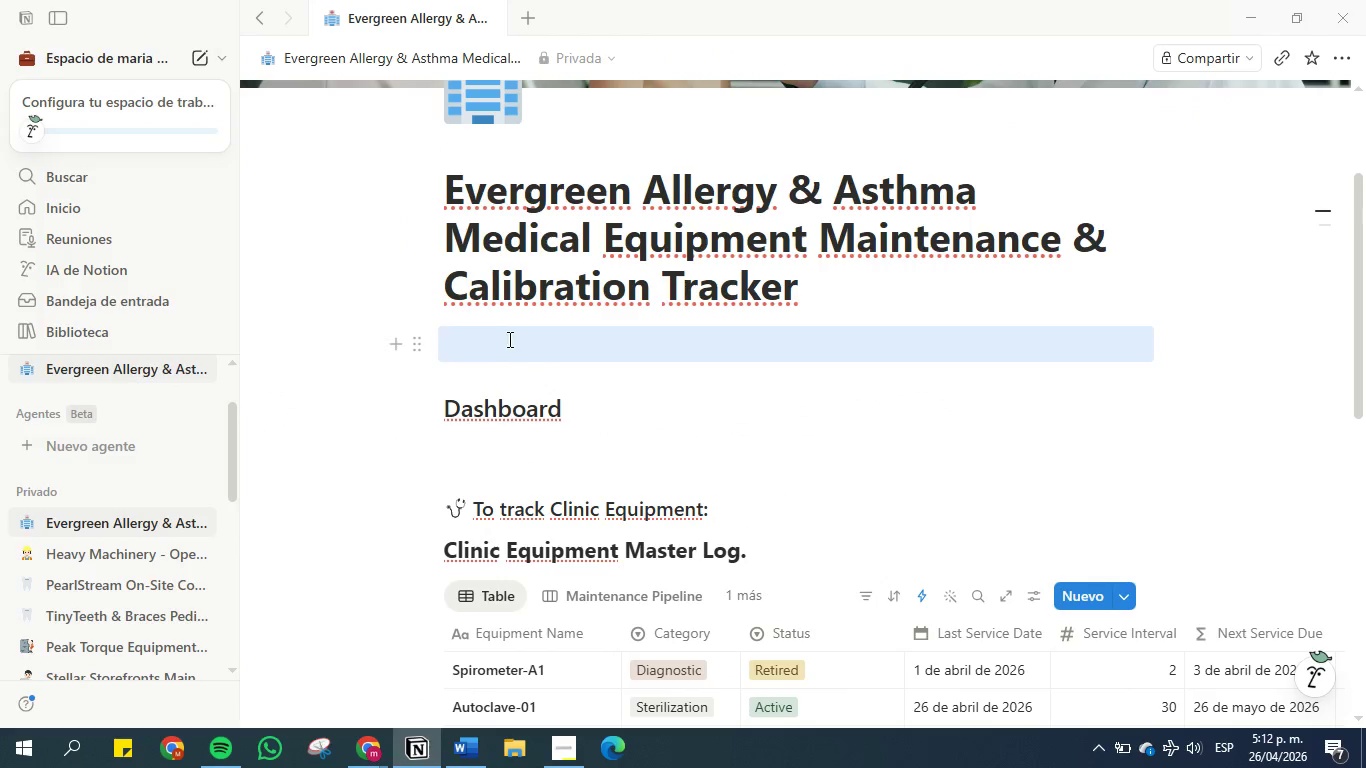 
left_click([509, 339])
 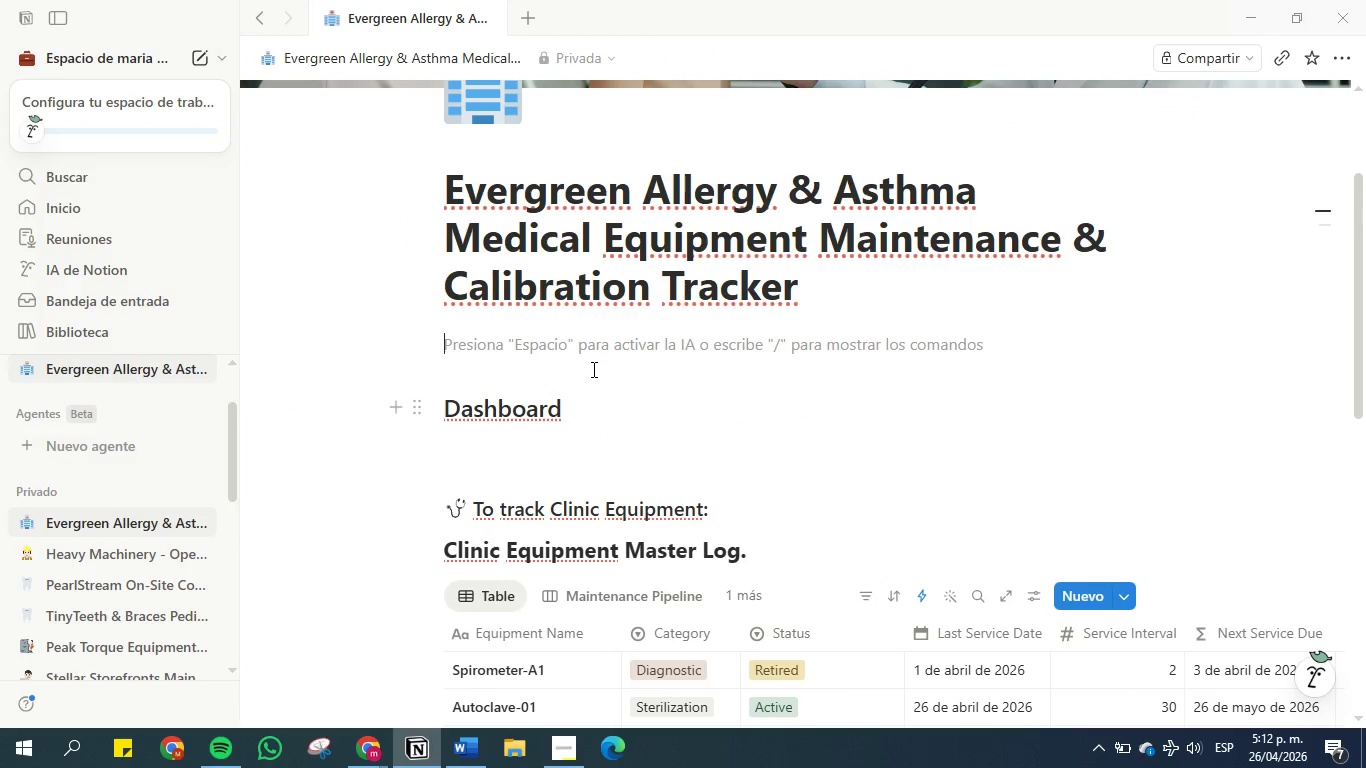 
type(&call)
 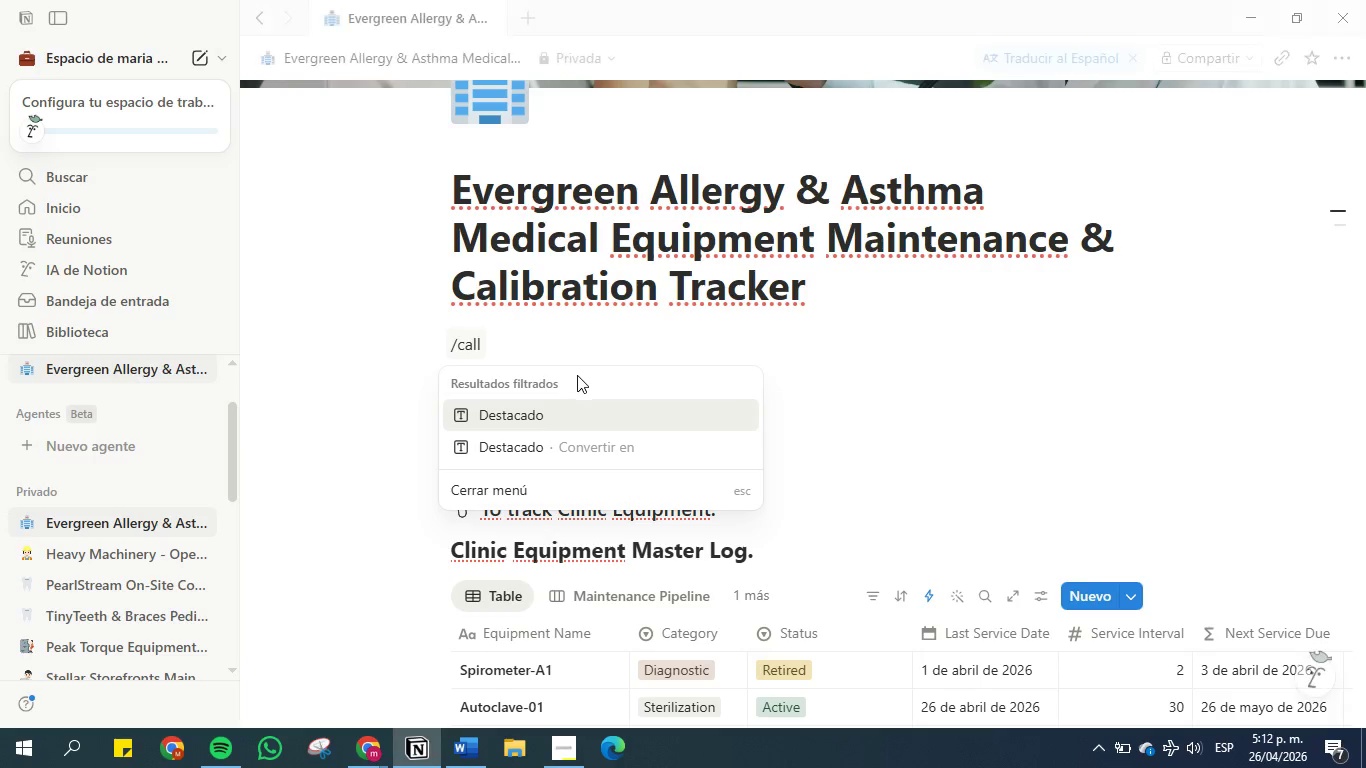 
left_click([553, 419])
 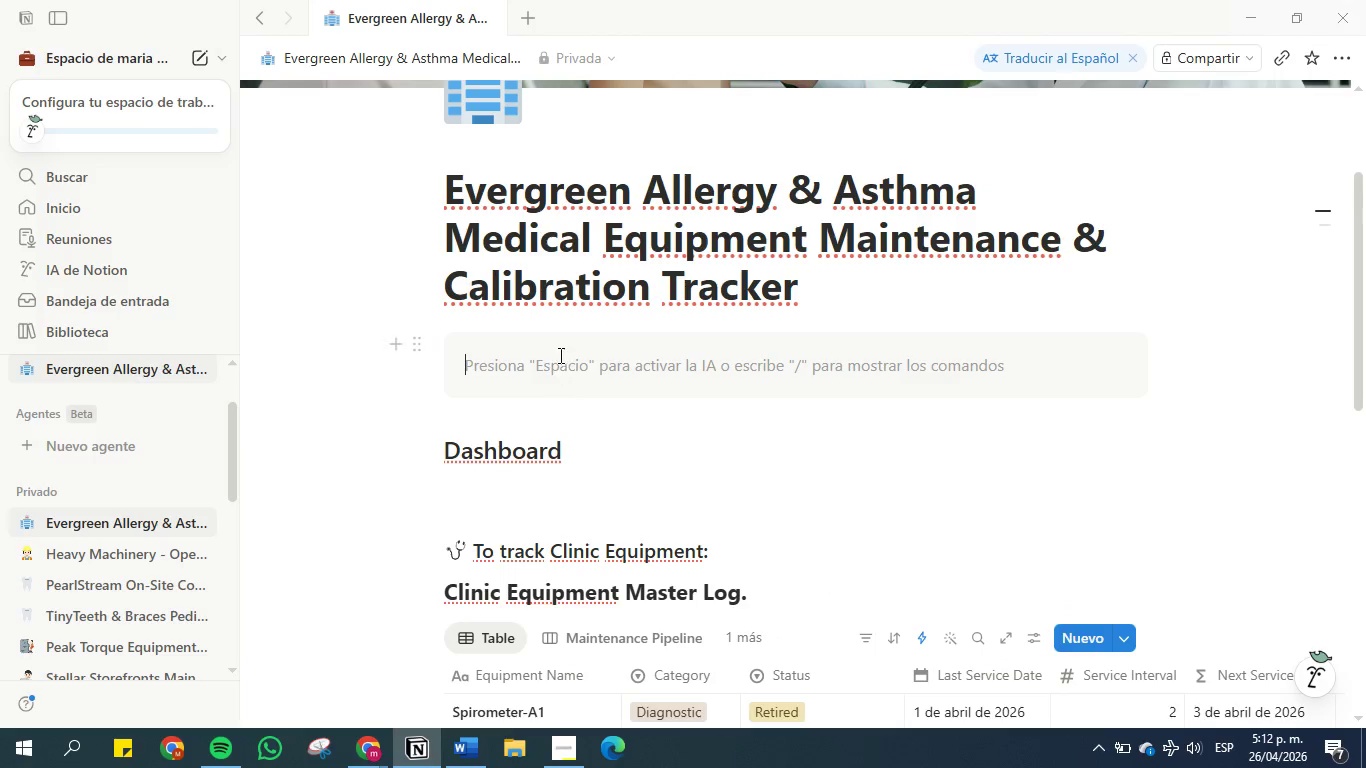 
left_click([559, 355])
 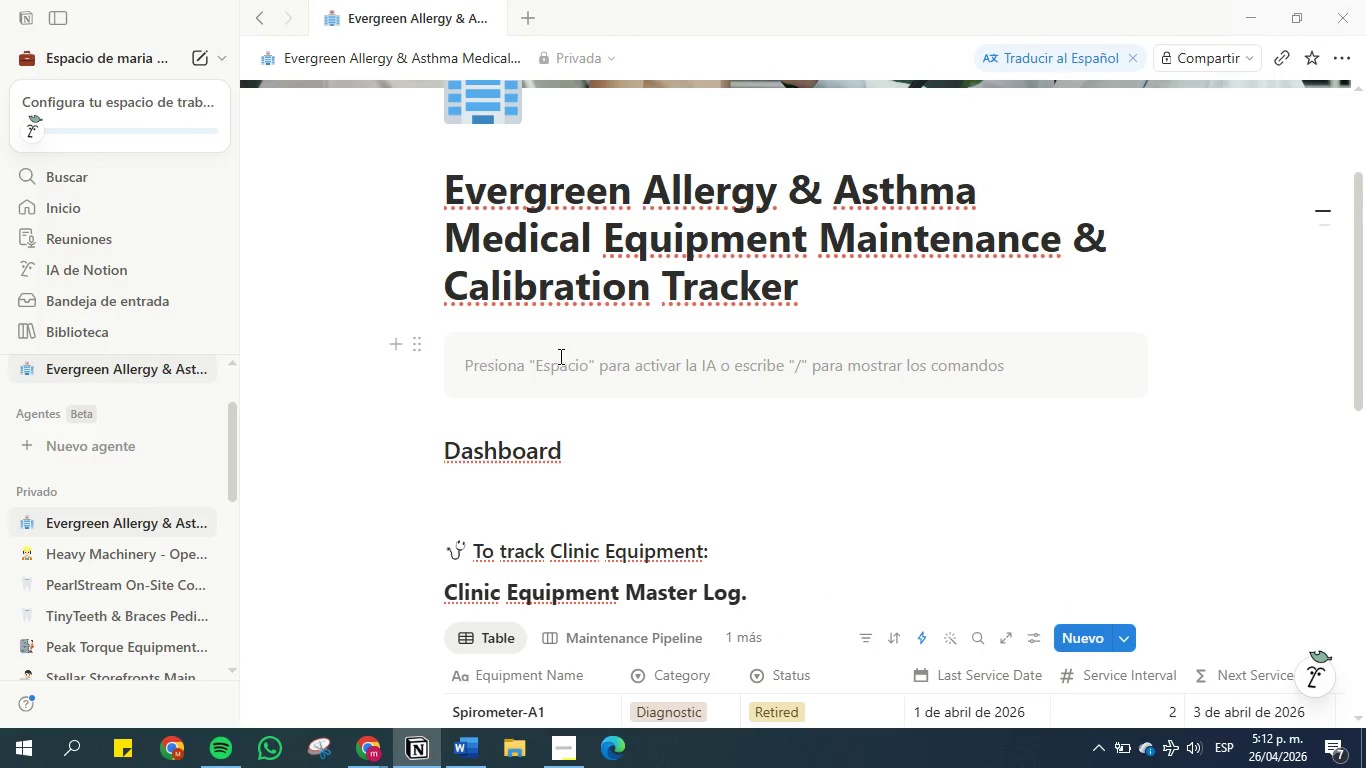 
key(Control+V)
 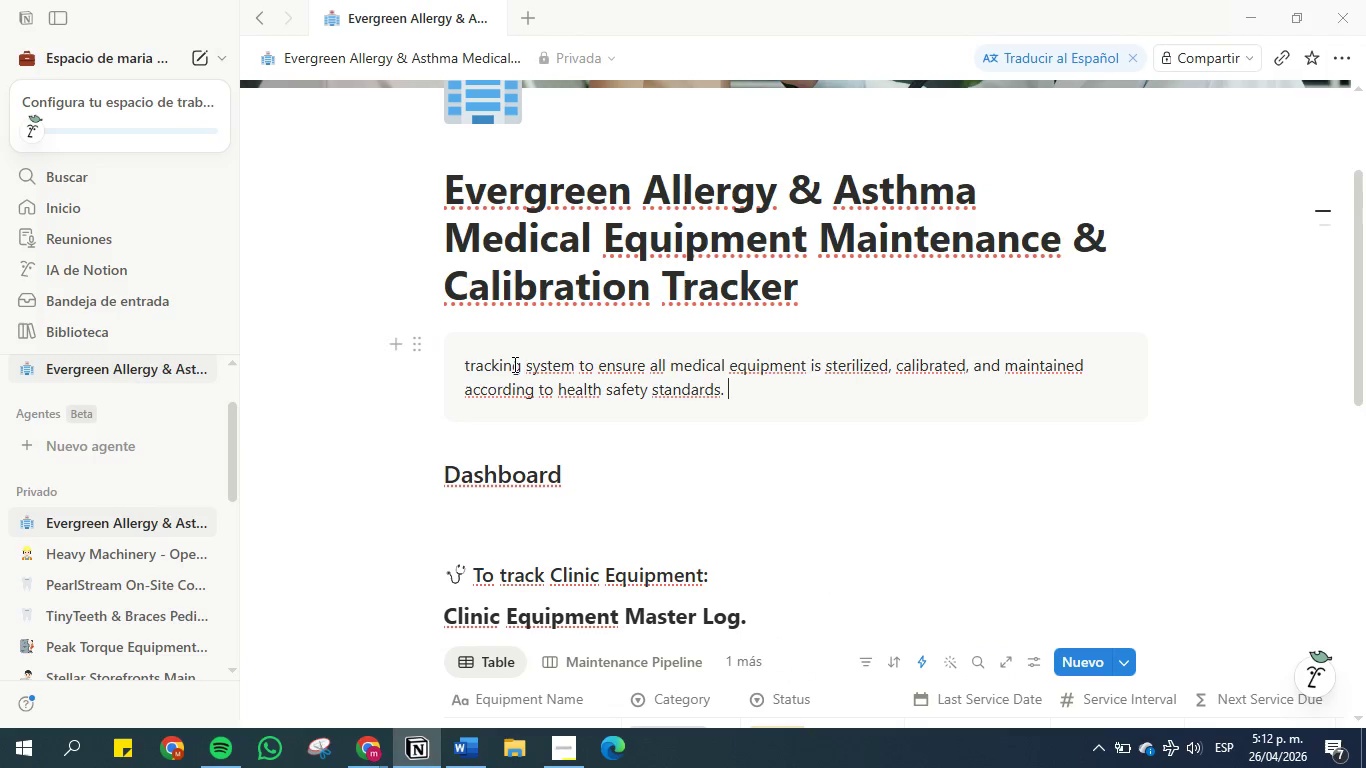 
left_click([468, 368])
 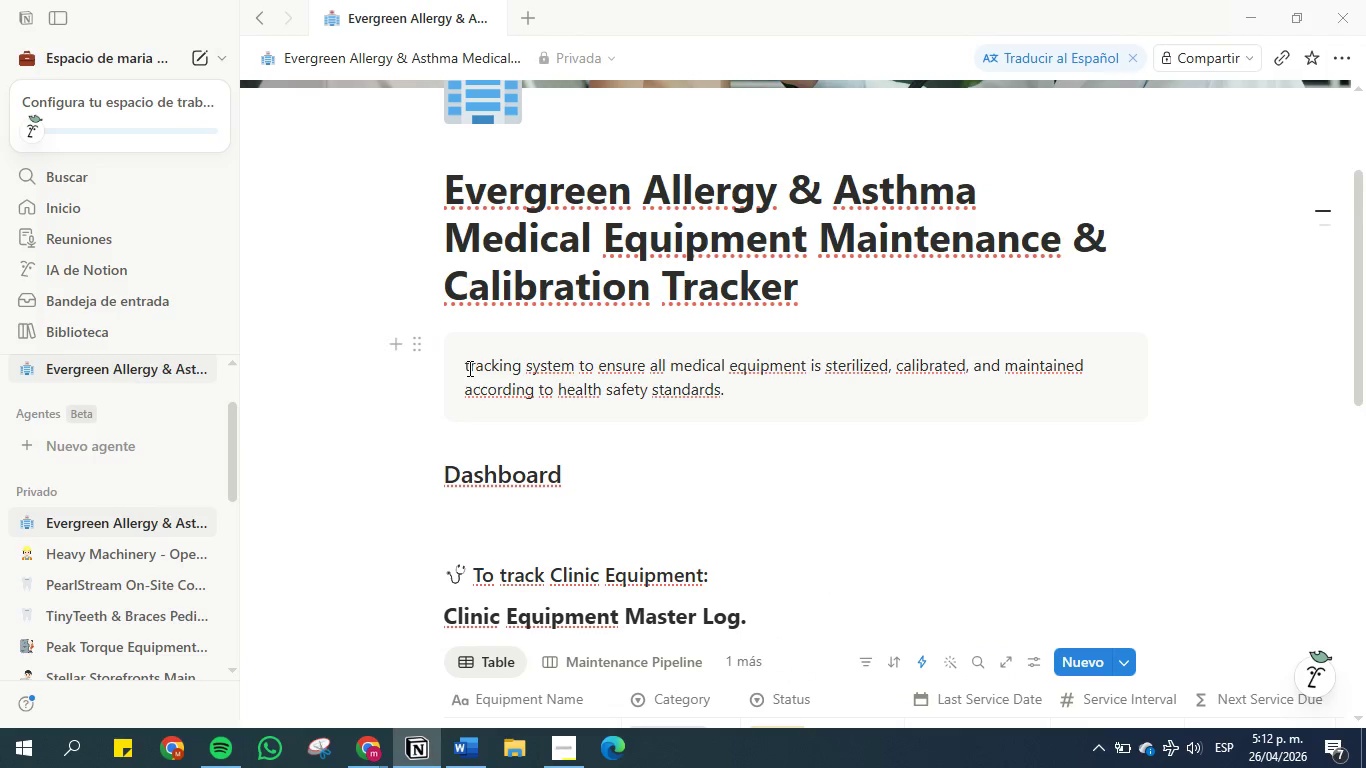 
key(Backspace)
 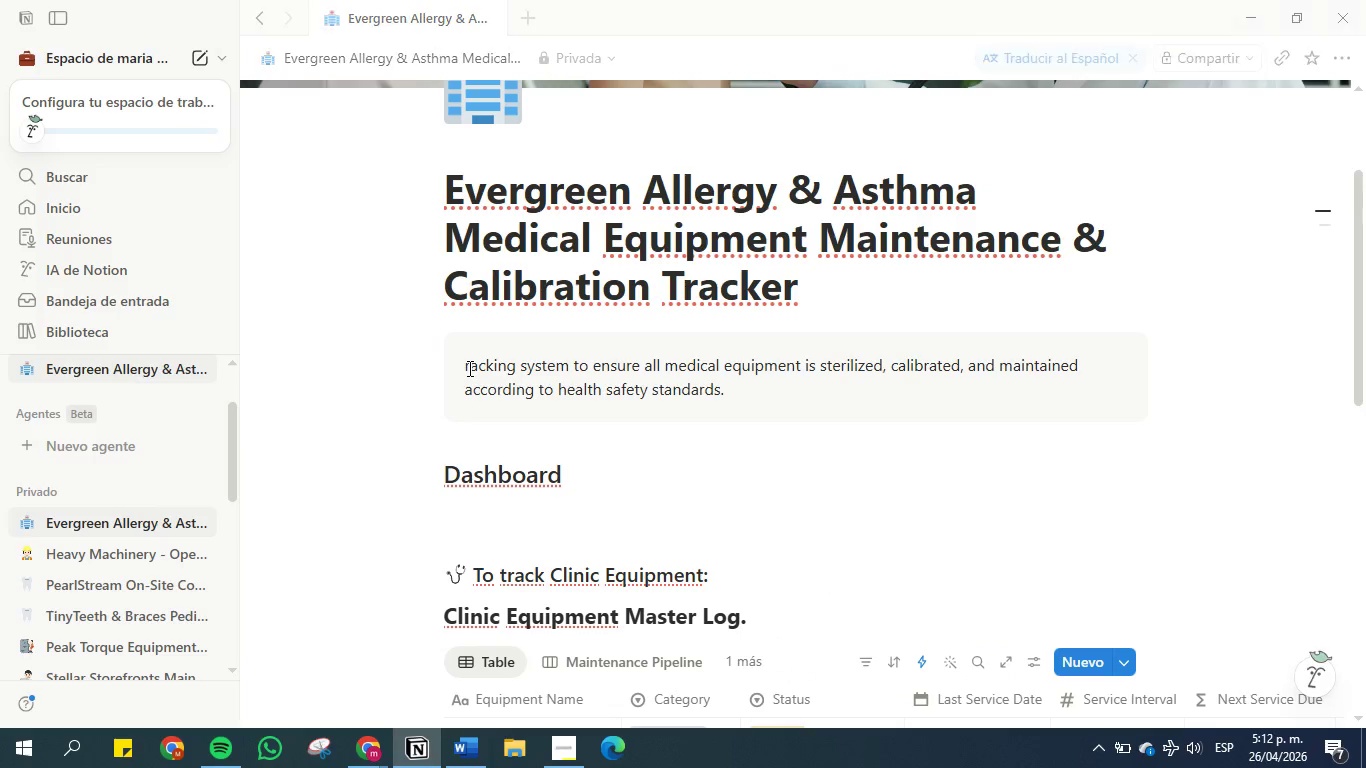 
key(CapsLock)
 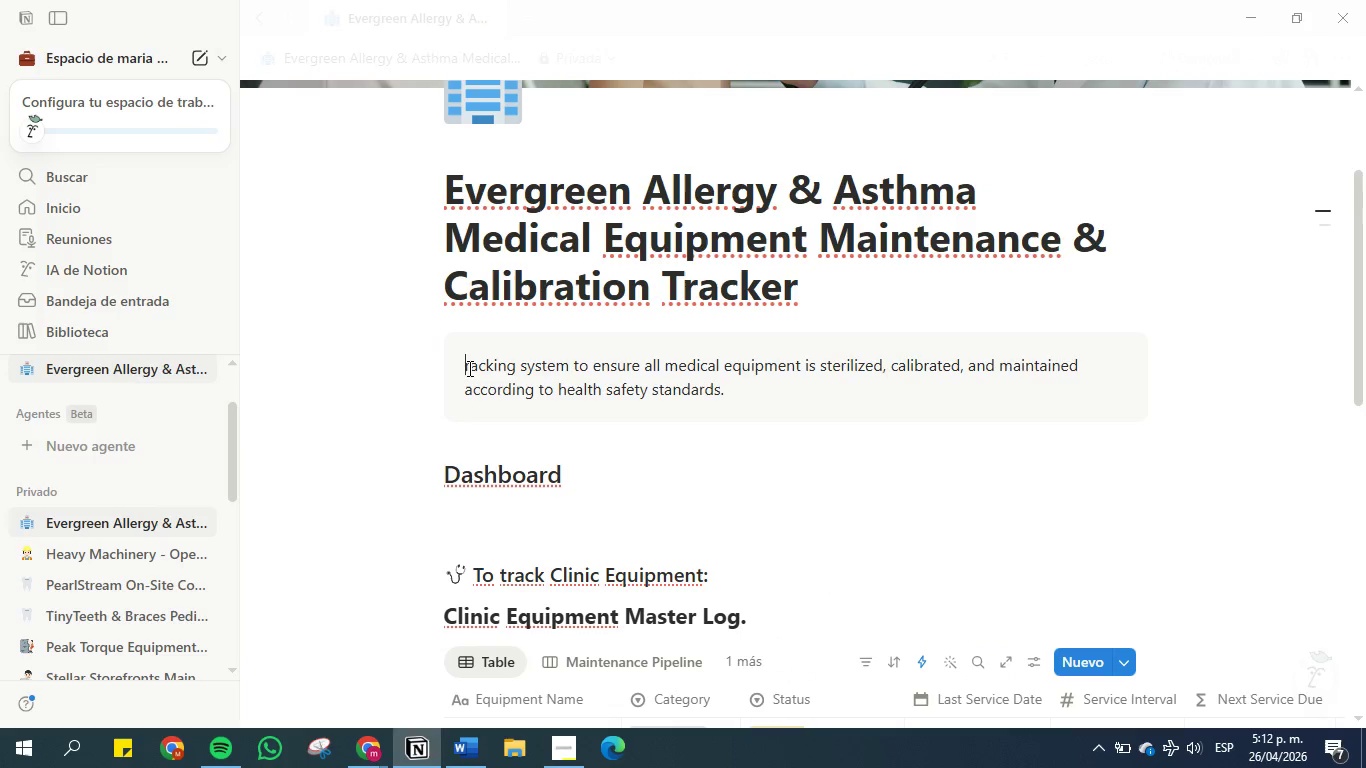 
key(T)
 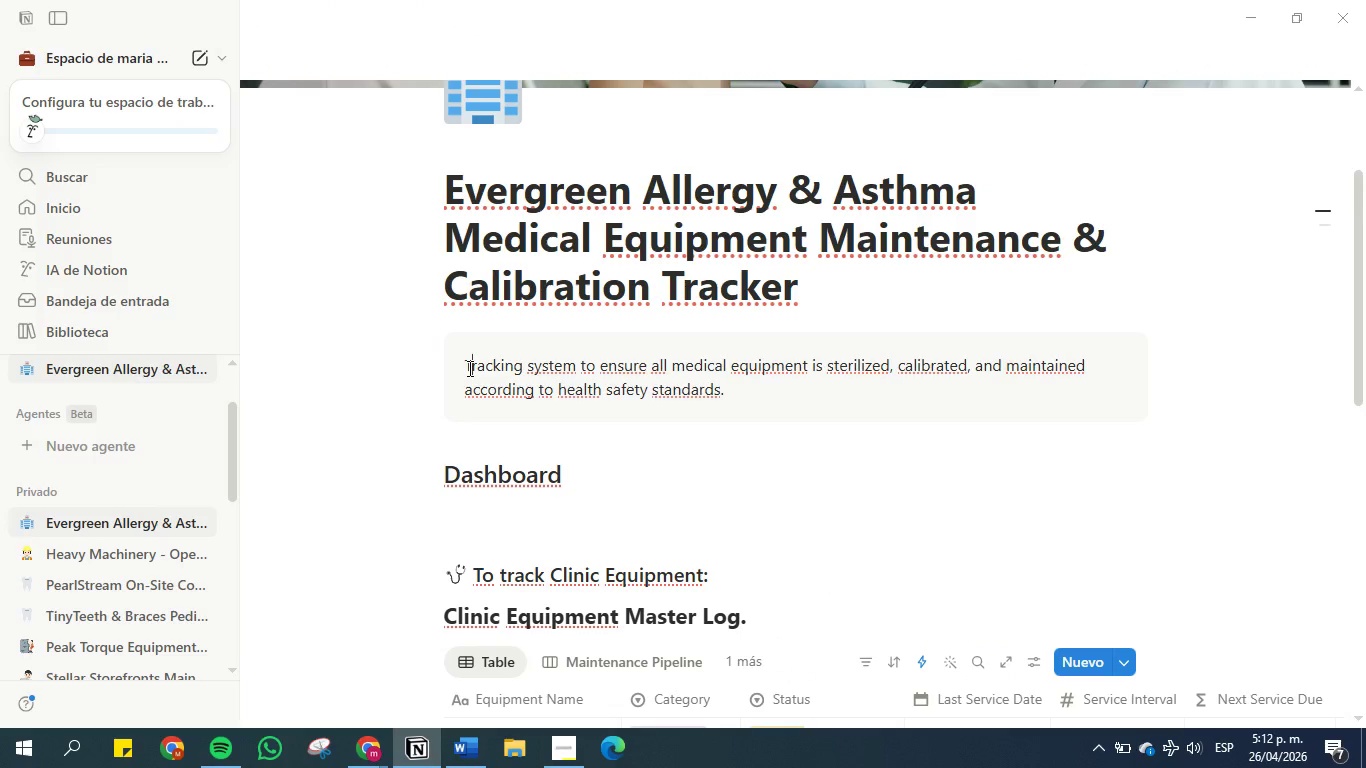 
key(ArrowLeft)
 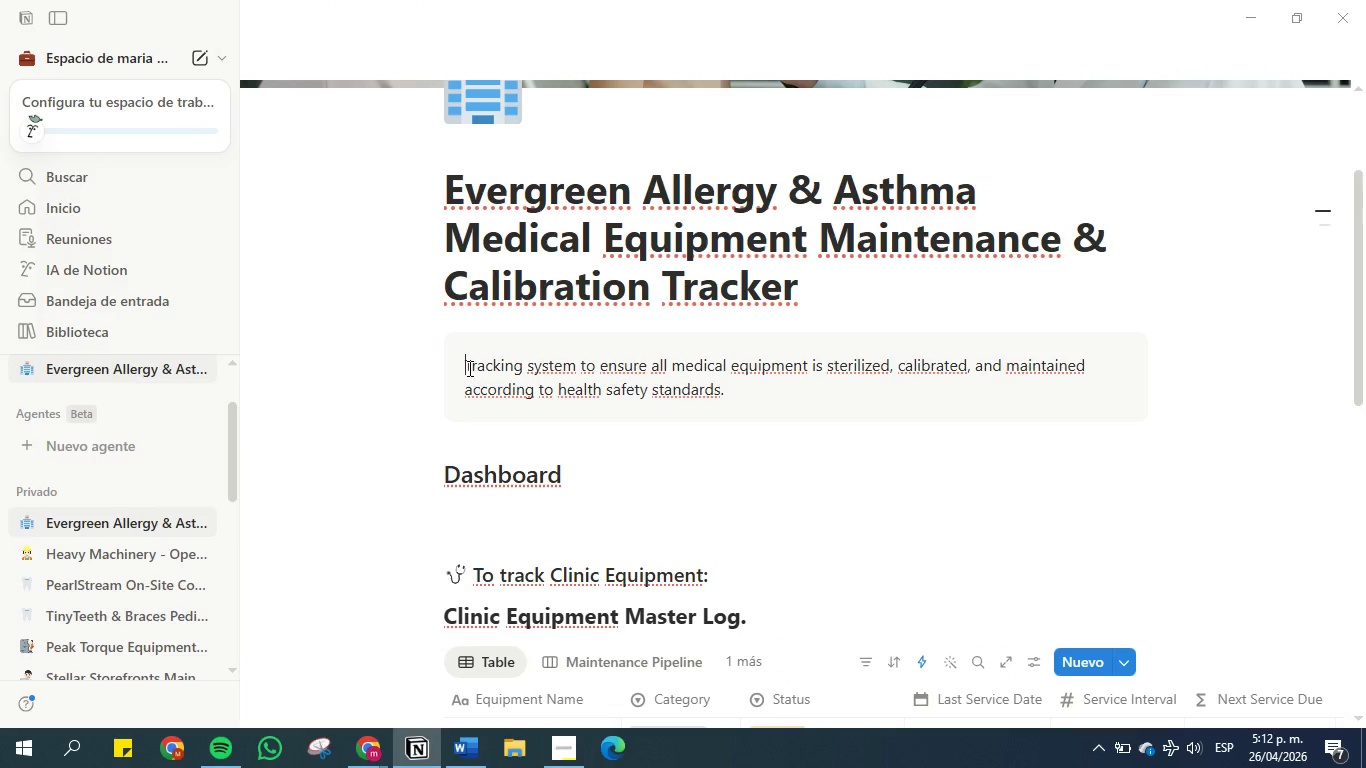 
key(Shift+2)
 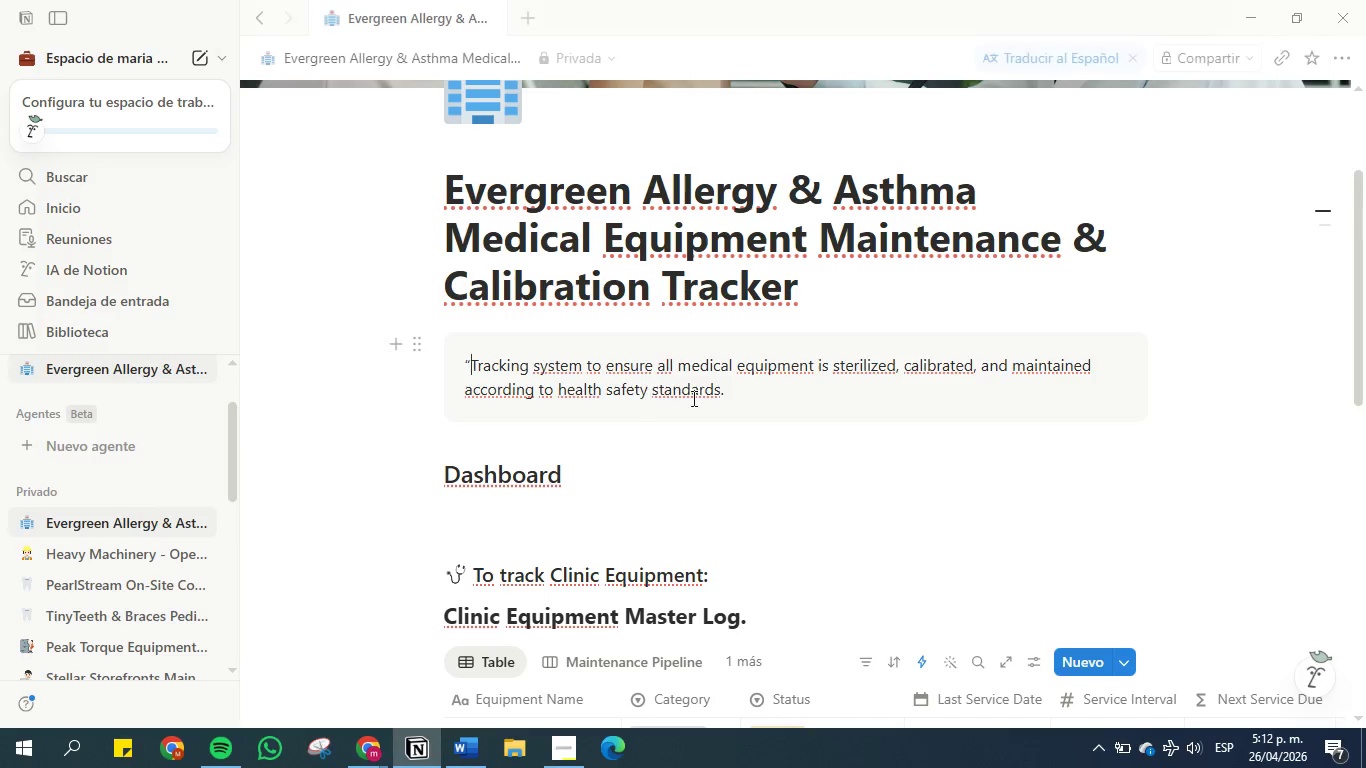 
left_click([753, 390])
 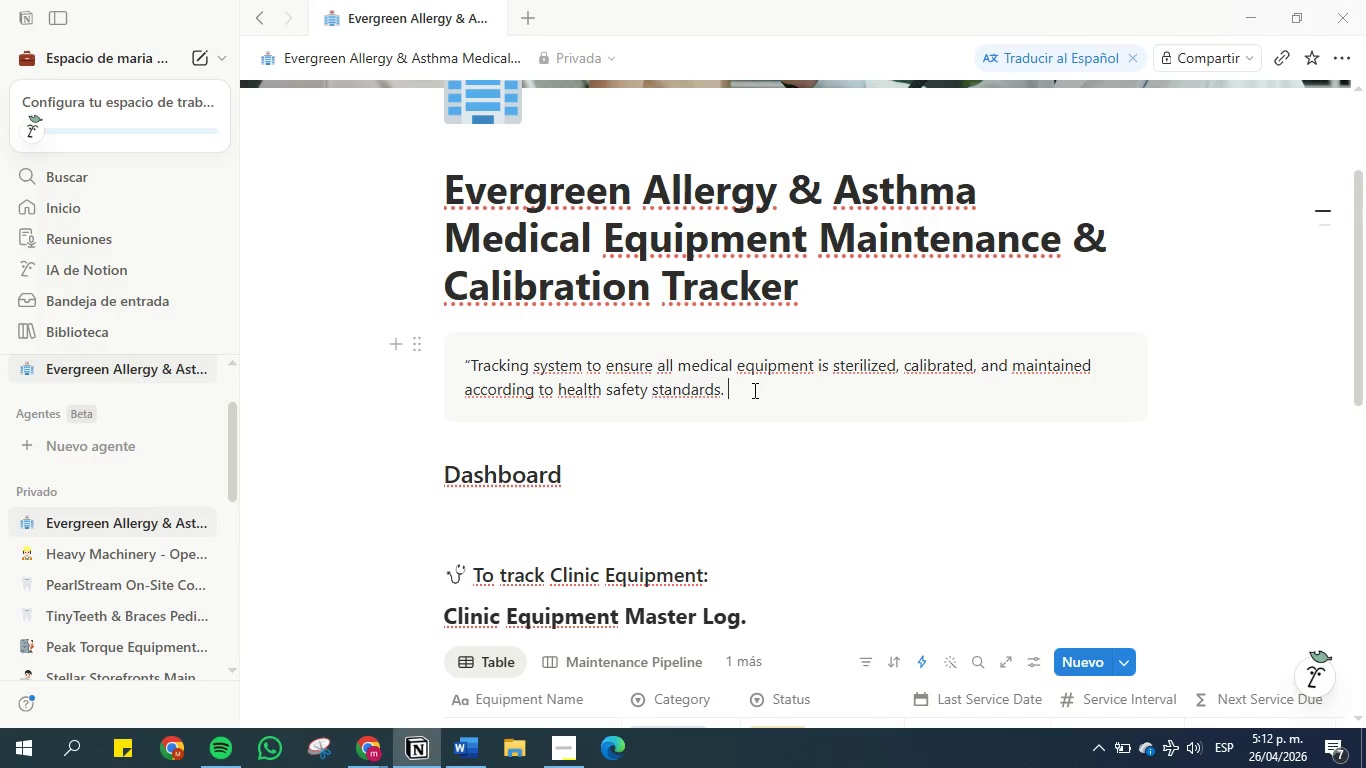 
key(Backspace)
 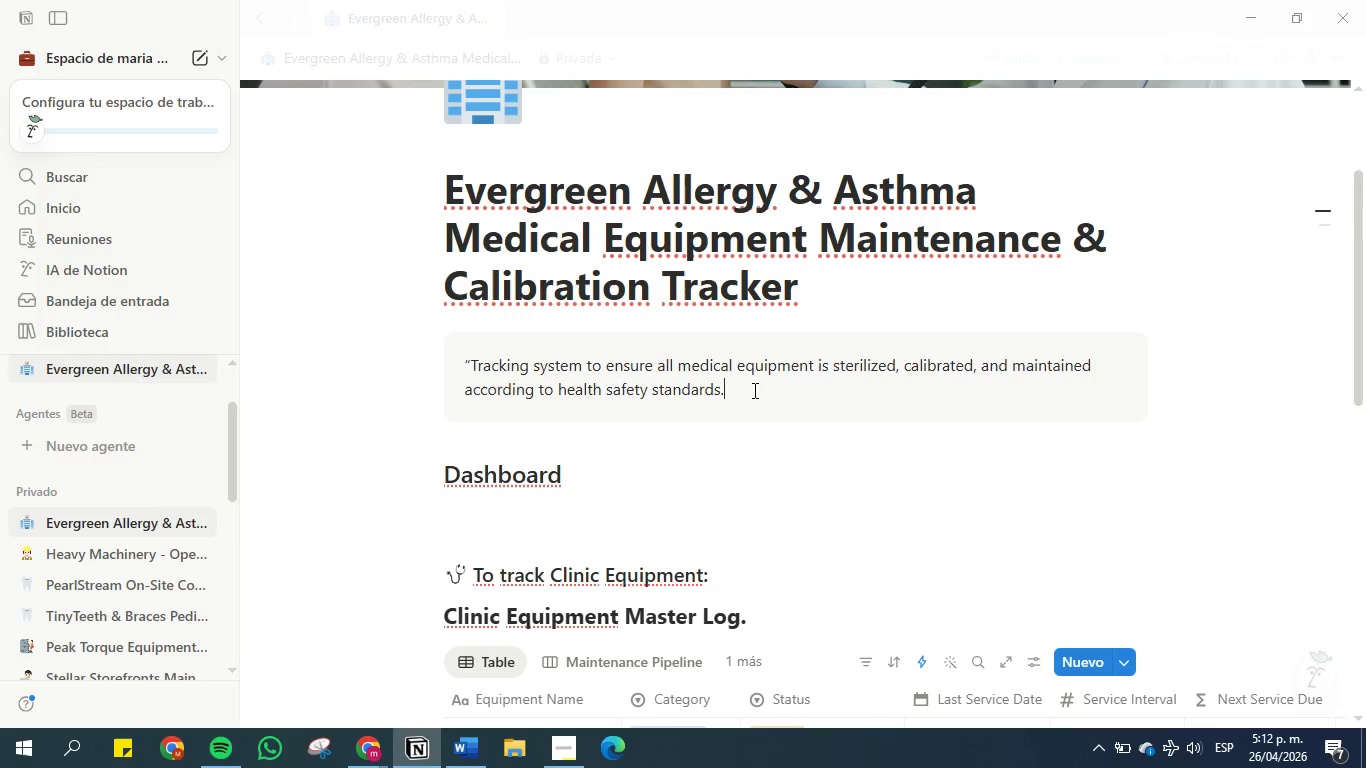 
hold_key(key=Slash, duration=0.42)
 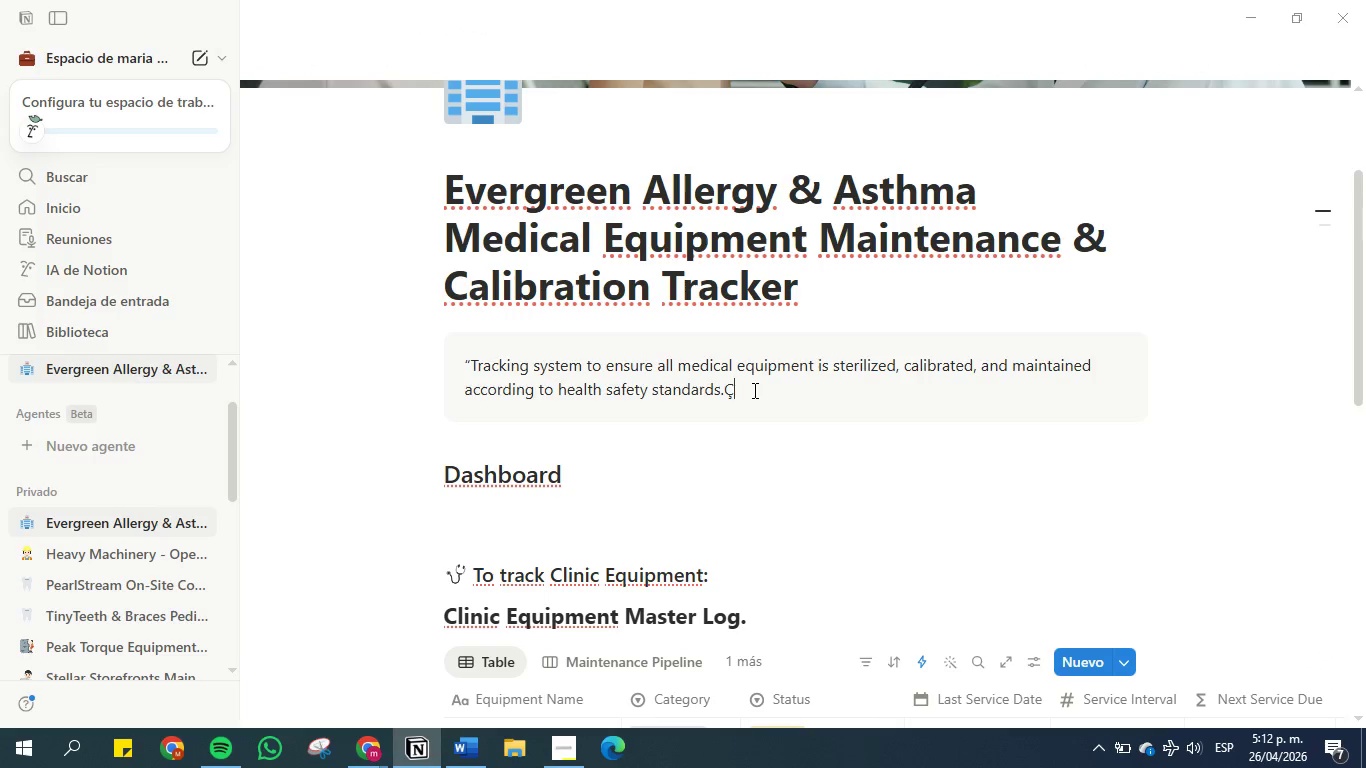 
key(2)
 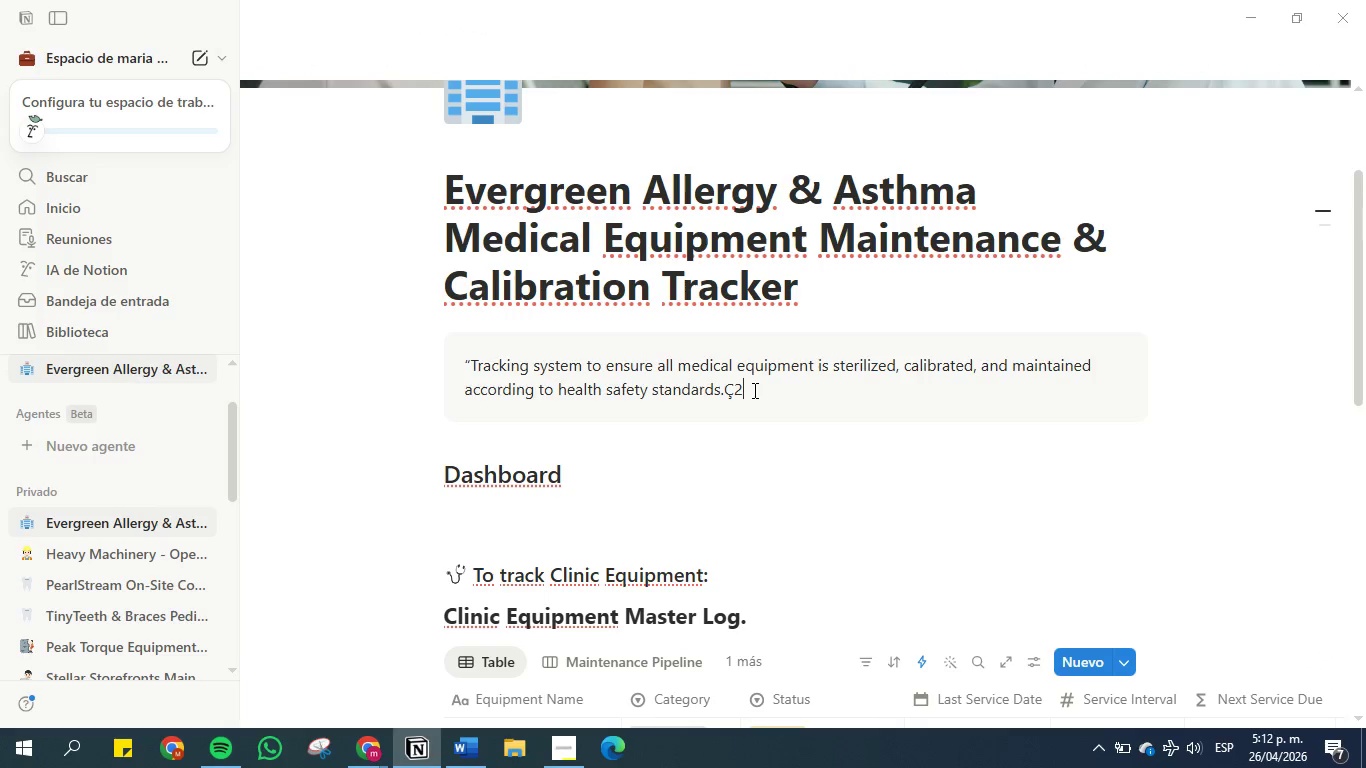 
key(Backspace)
 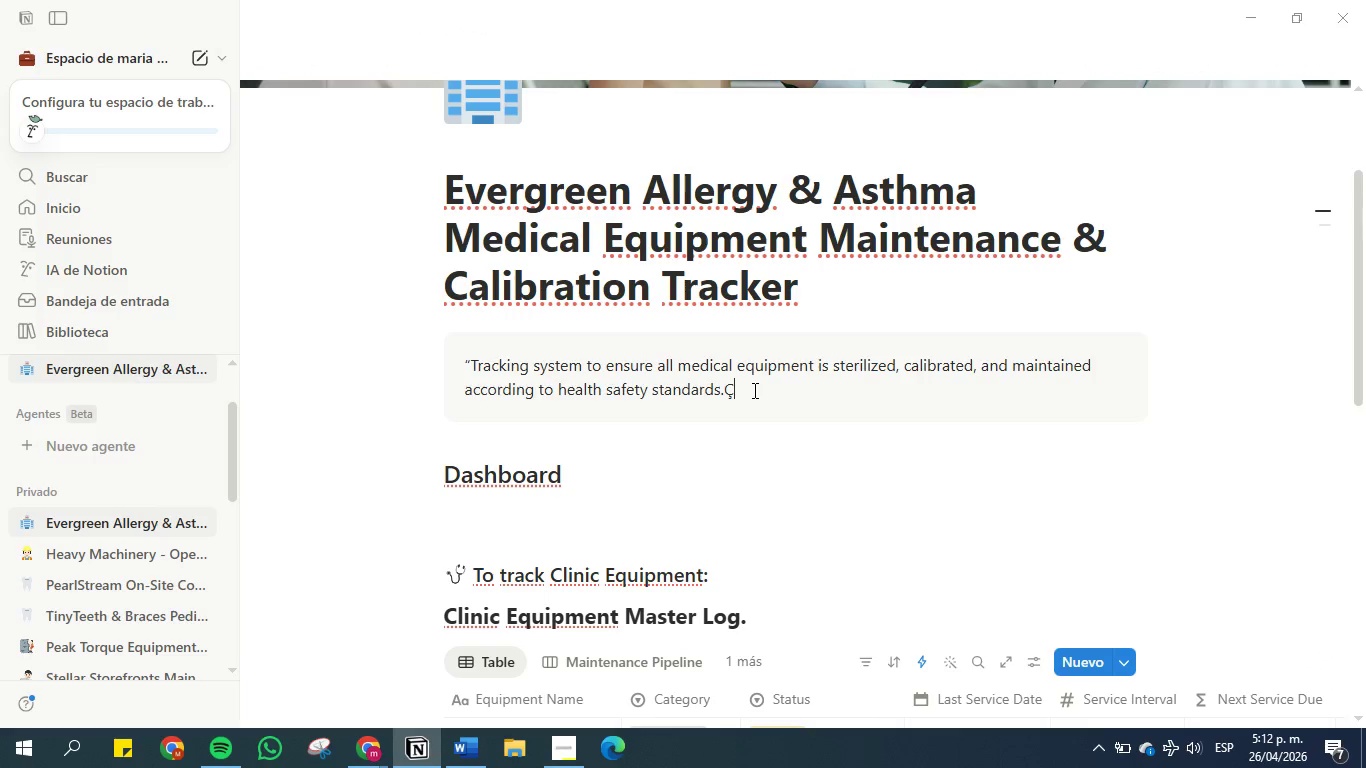 
key(Backspace)
 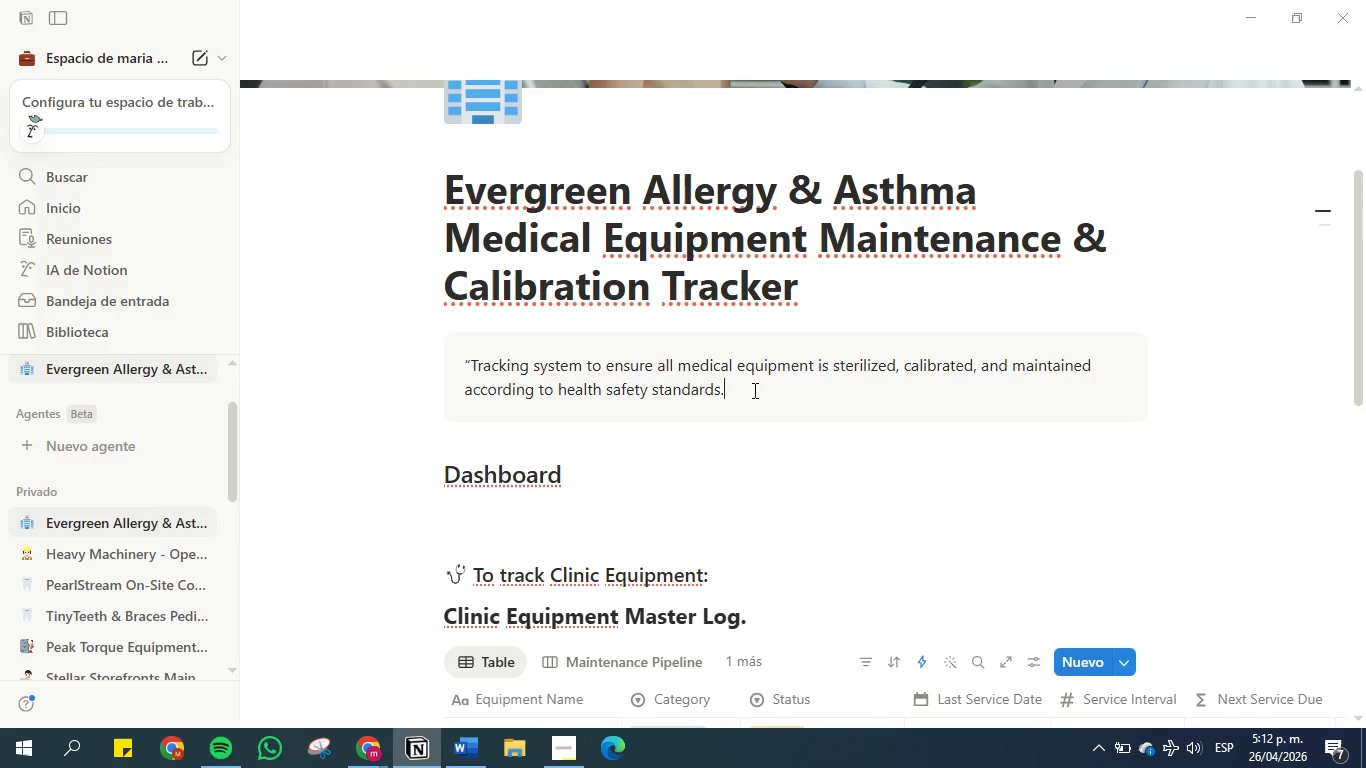 
key(Shift+2)
 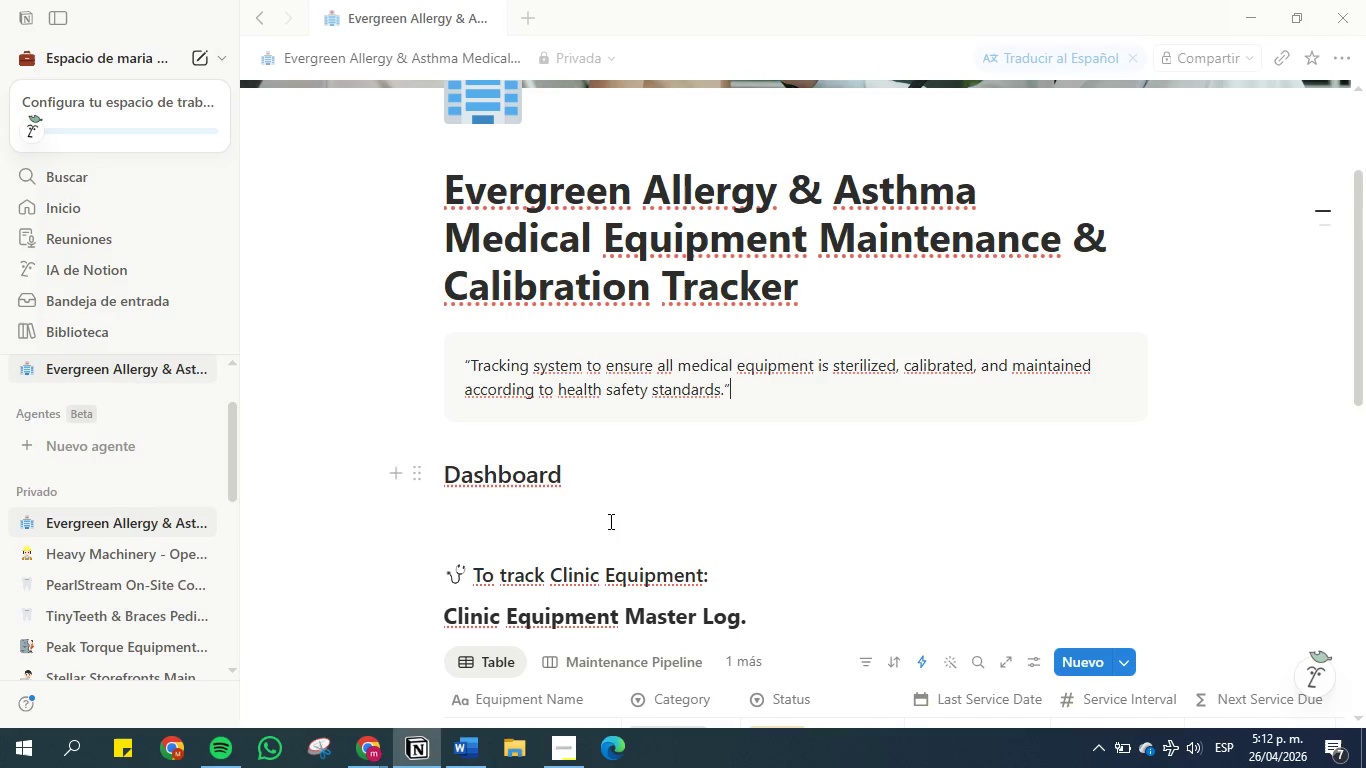 
left_click([464, 761])
 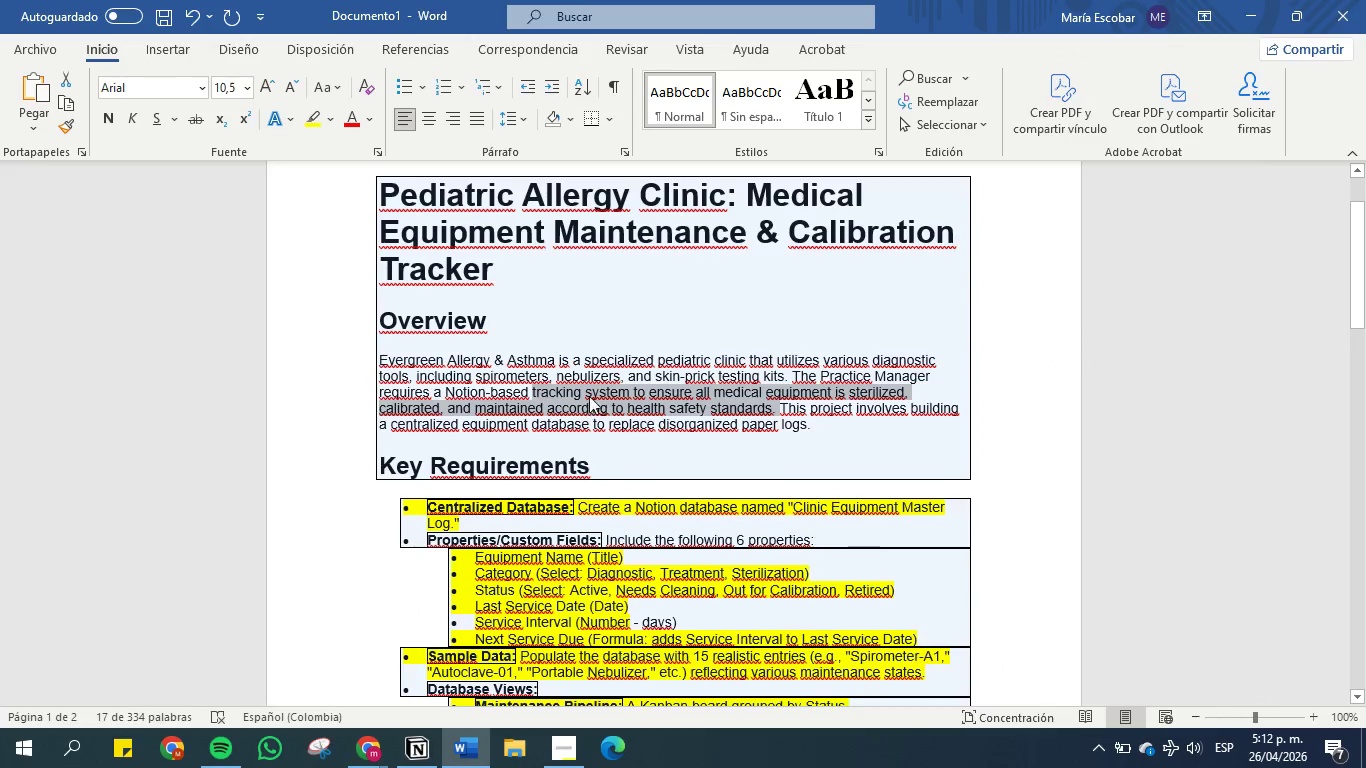 
left_click([600, 385])
 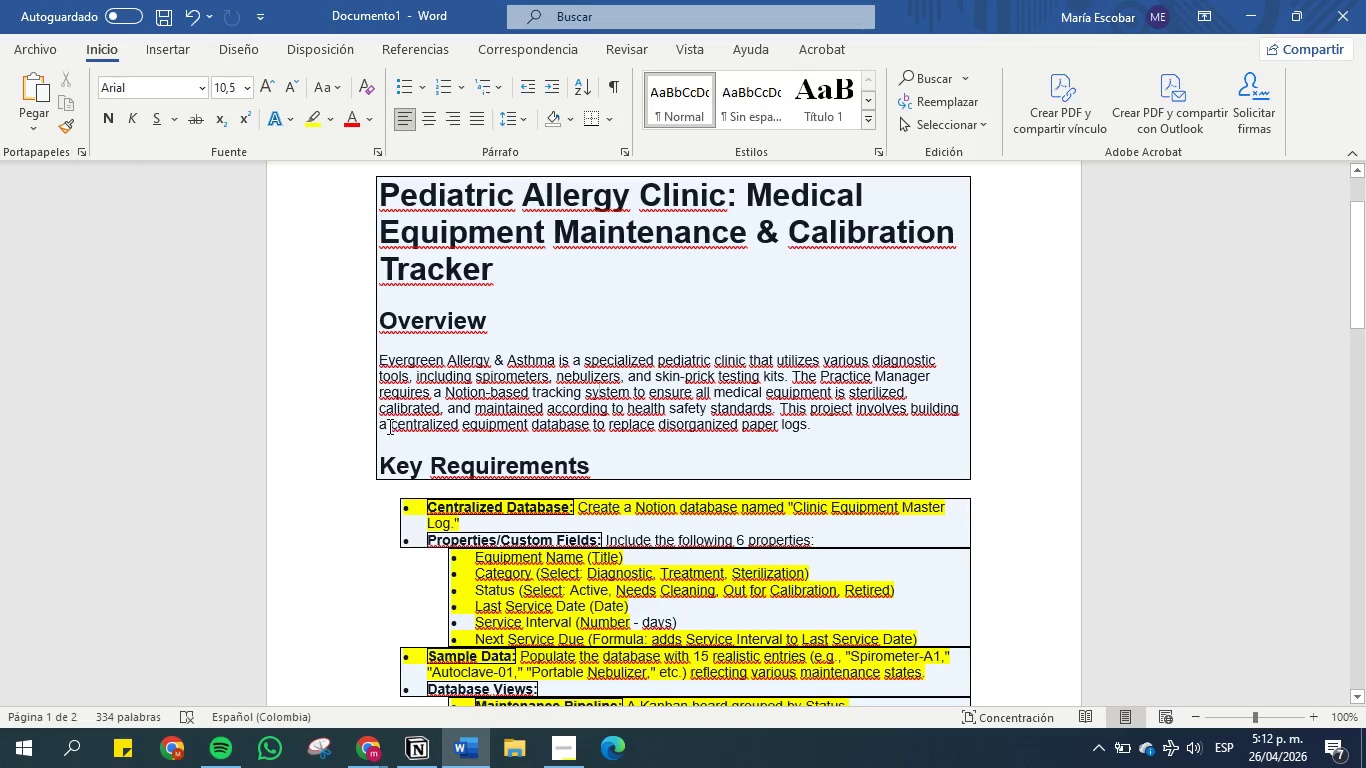 
left_click_drag(start_coordinate=[381, 425], to_coordinate=[588, 424])
 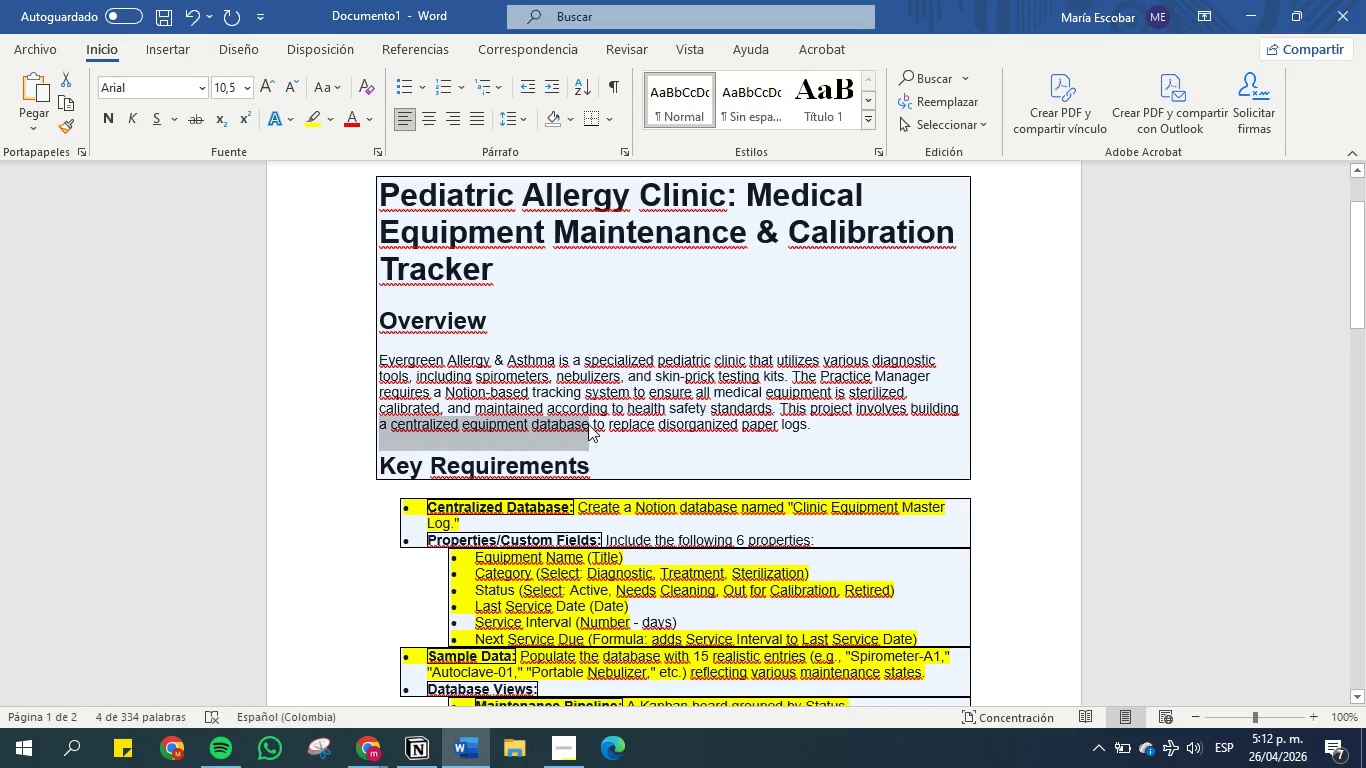 
key(Control+C)
 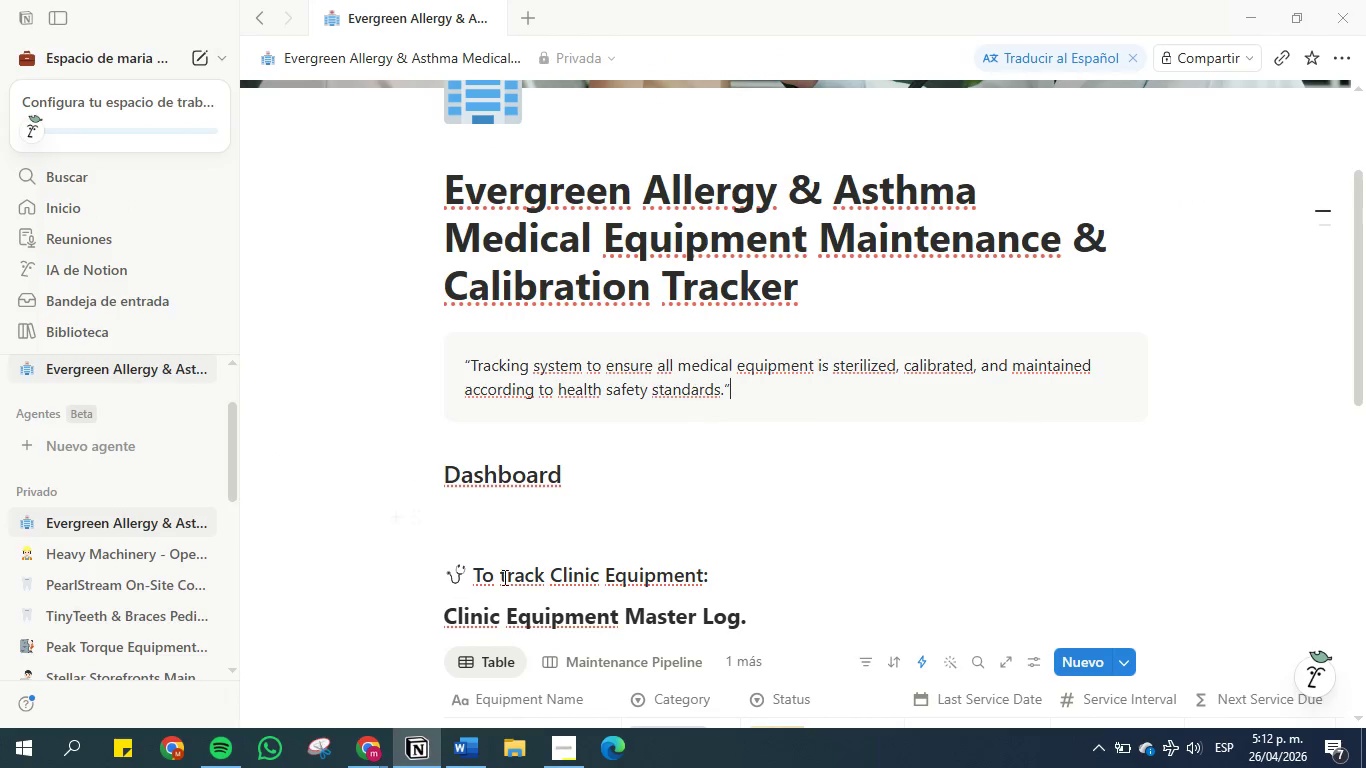 
scroll: coordinate [574, 548], scroll_direction: down, amount: 1.0
 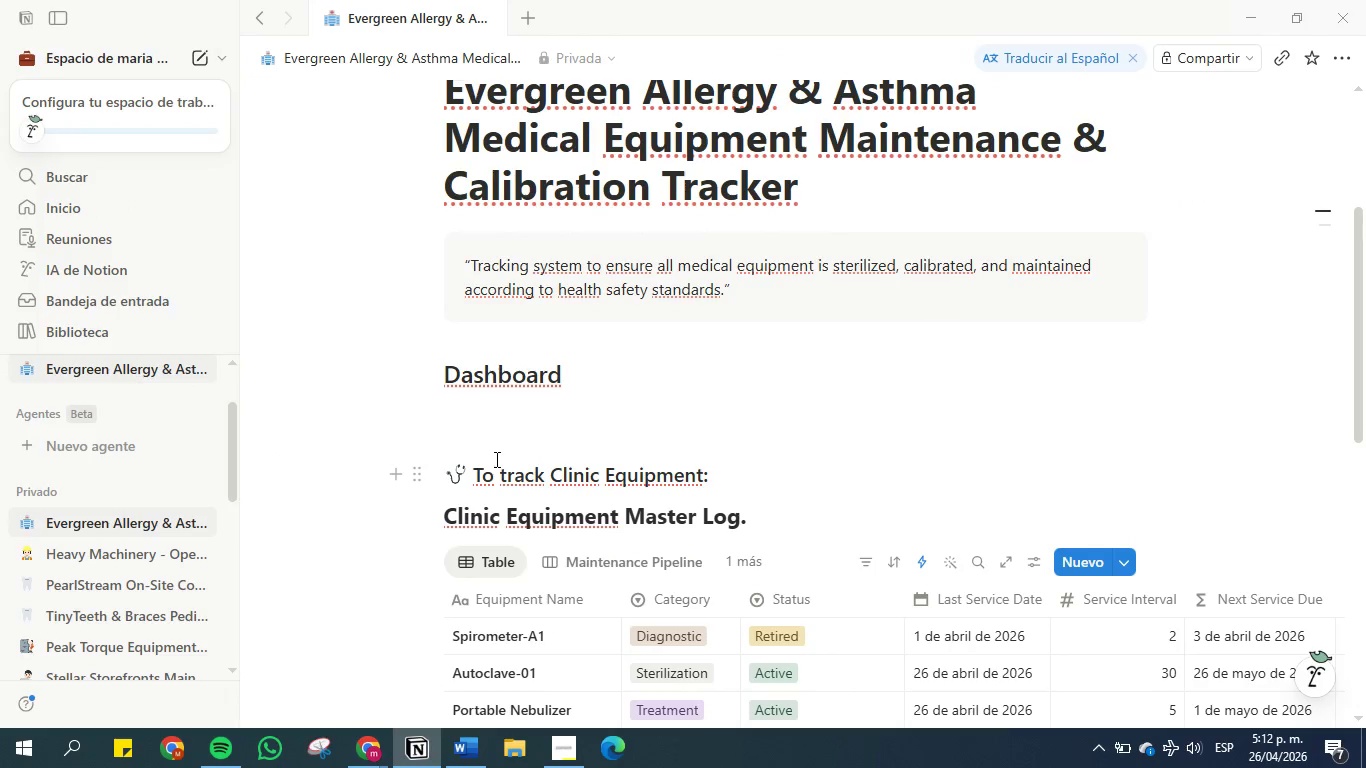 
left_click([712, 482])
 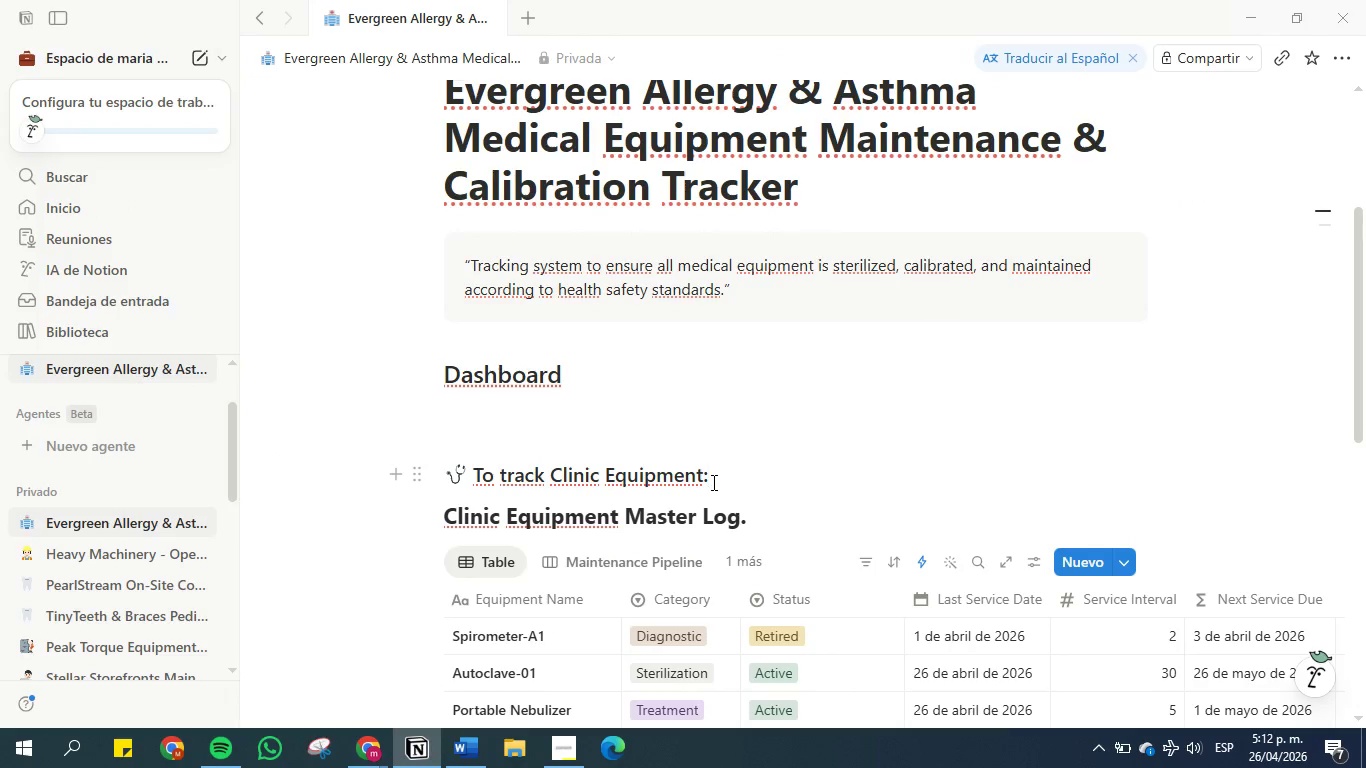 
key(Control+V)
 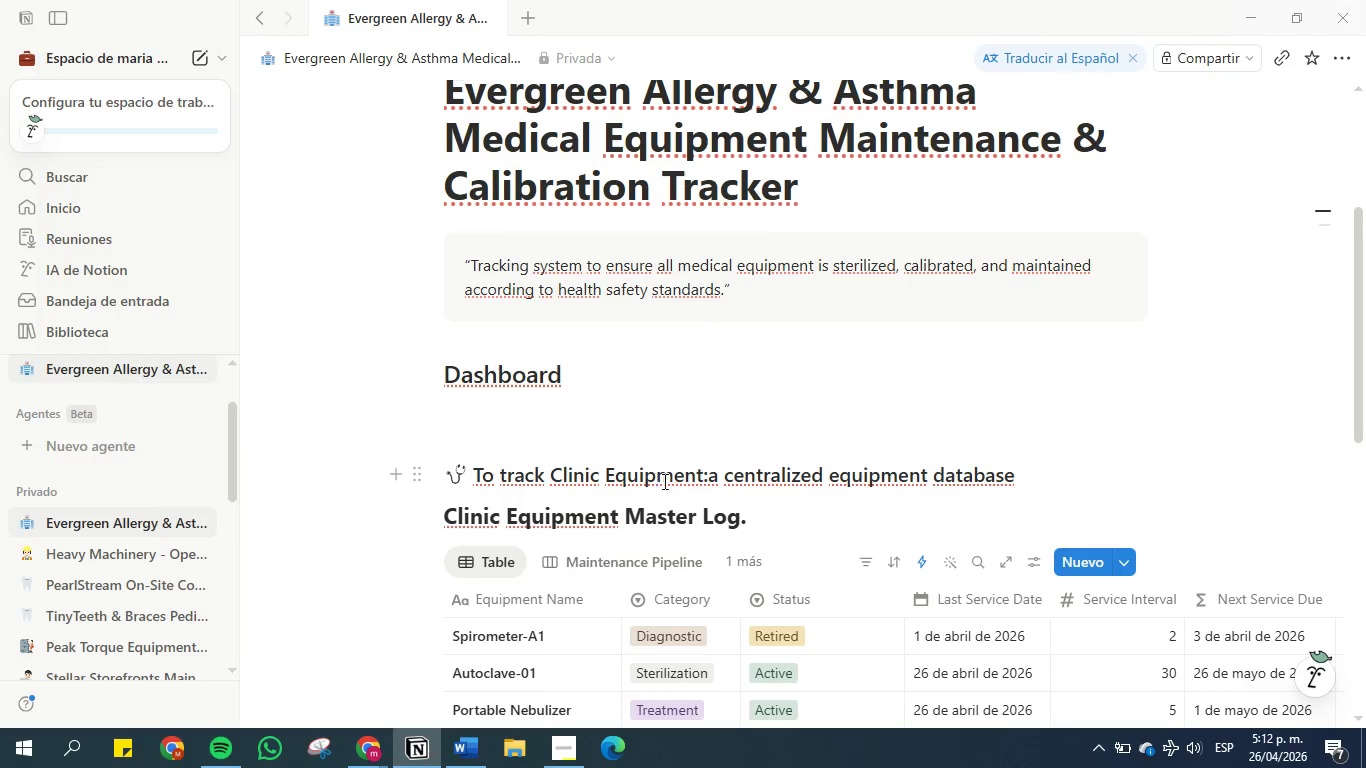 
key(Control+Z)
 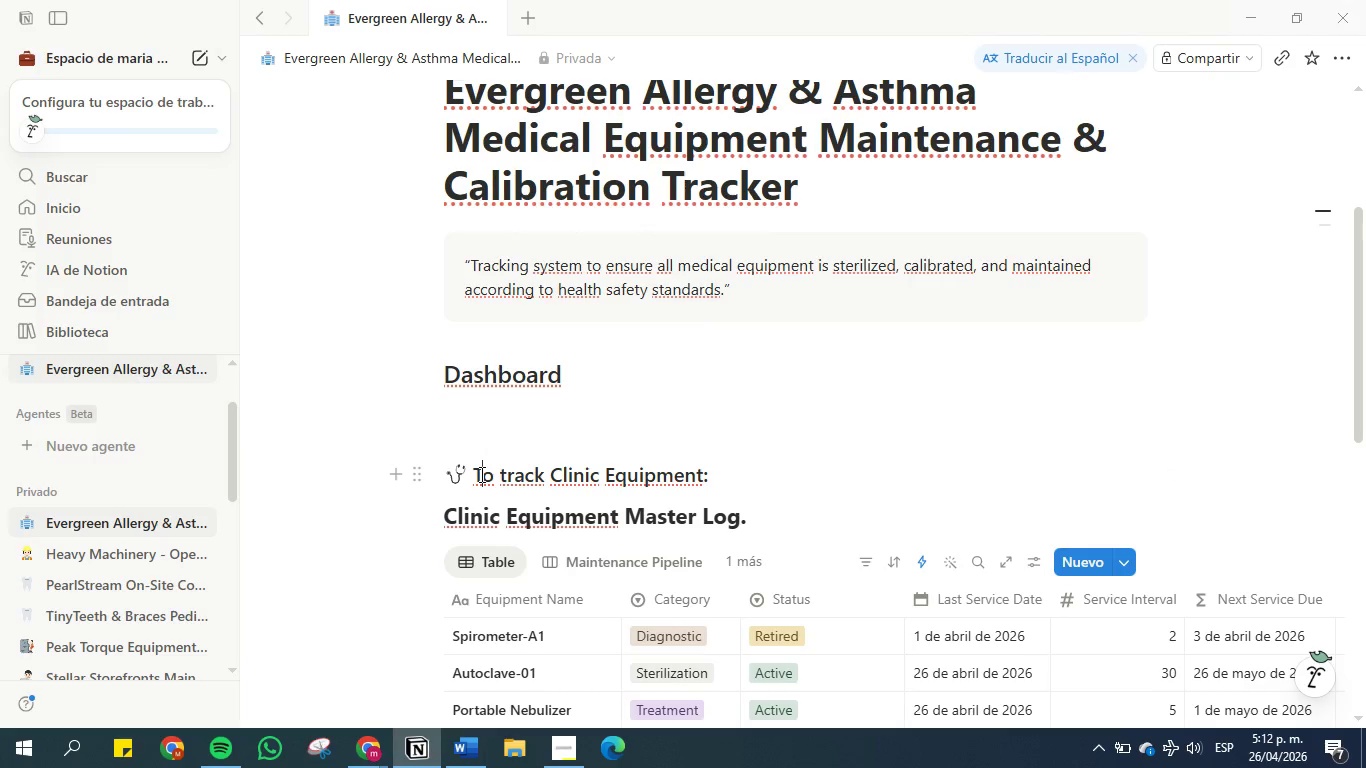 
key(Backspace)
type(dATA)
key(Backspace)
key(Backspace)
key(Backspace)
key(Backspace)
type(Database t)
 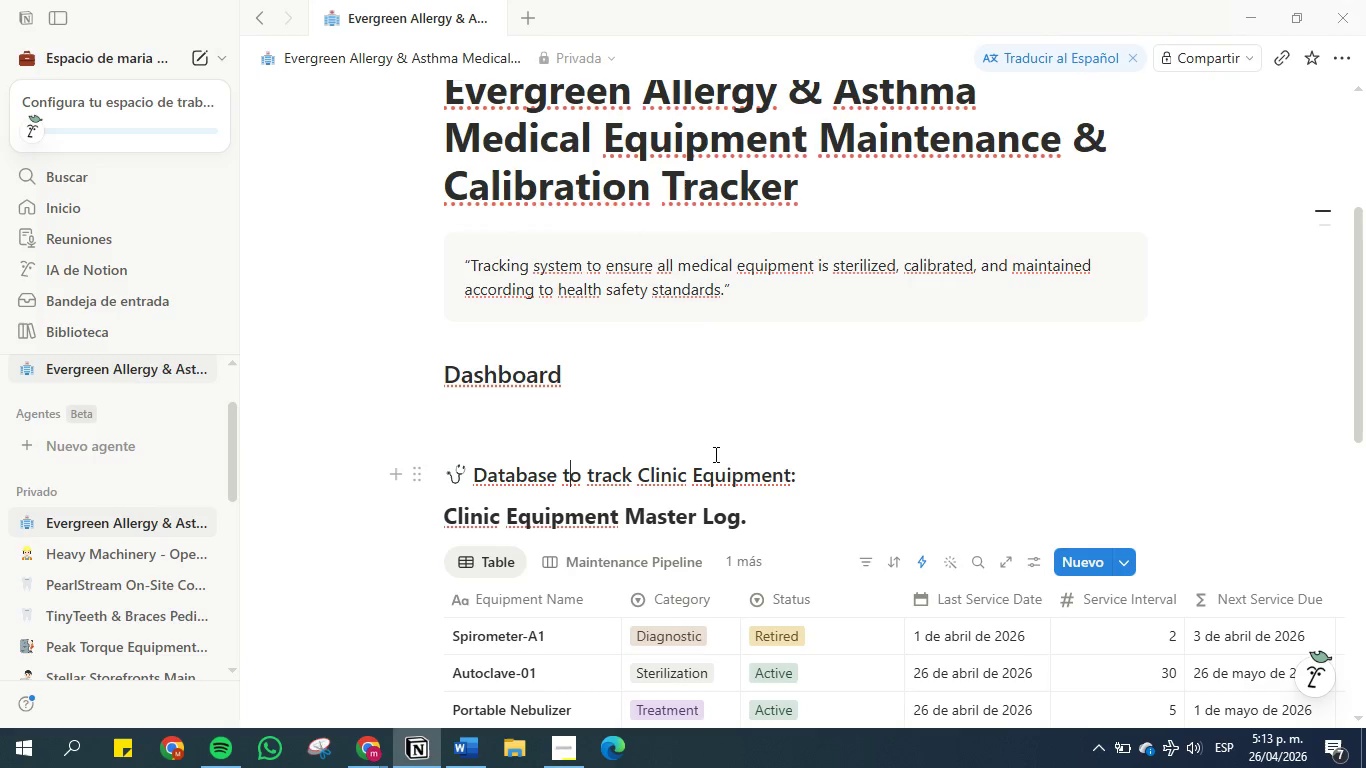 
double_click([799, 472])
 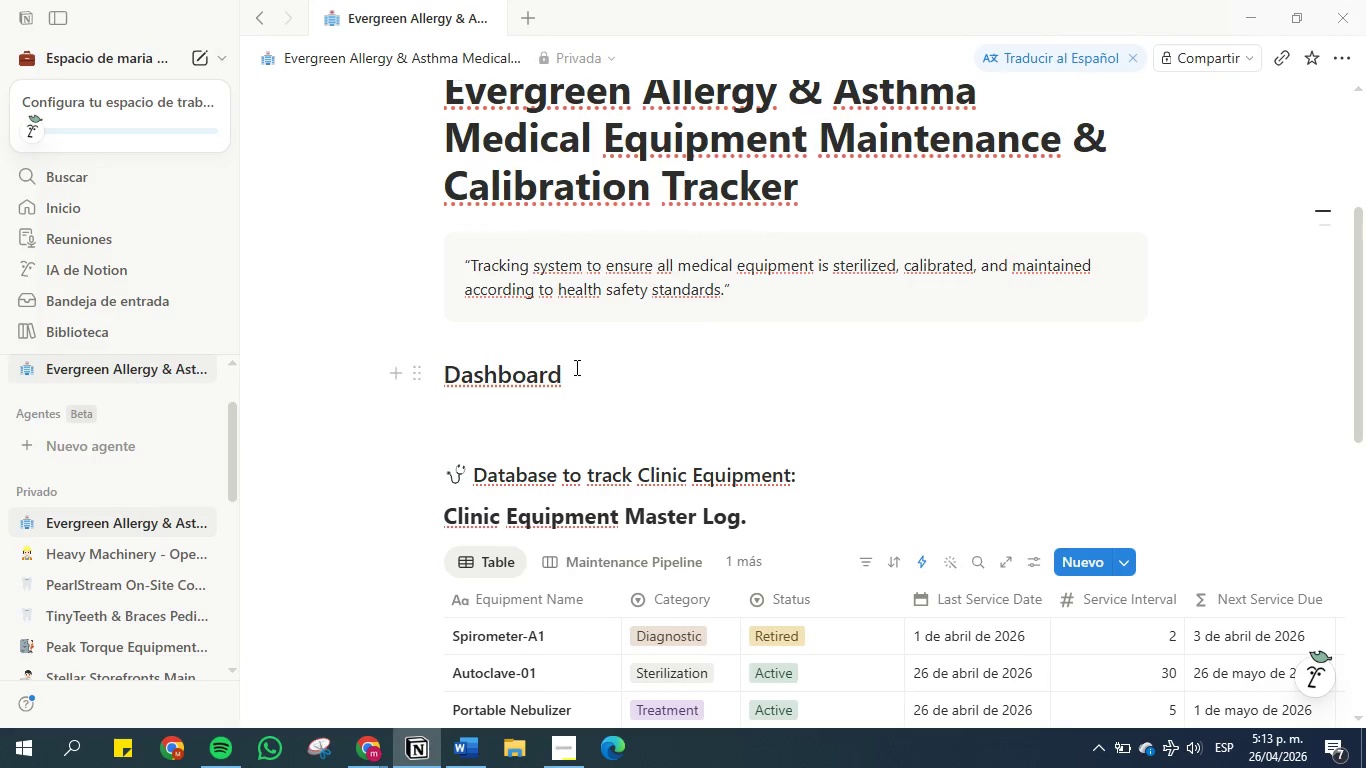 
left_click([577, 378])
 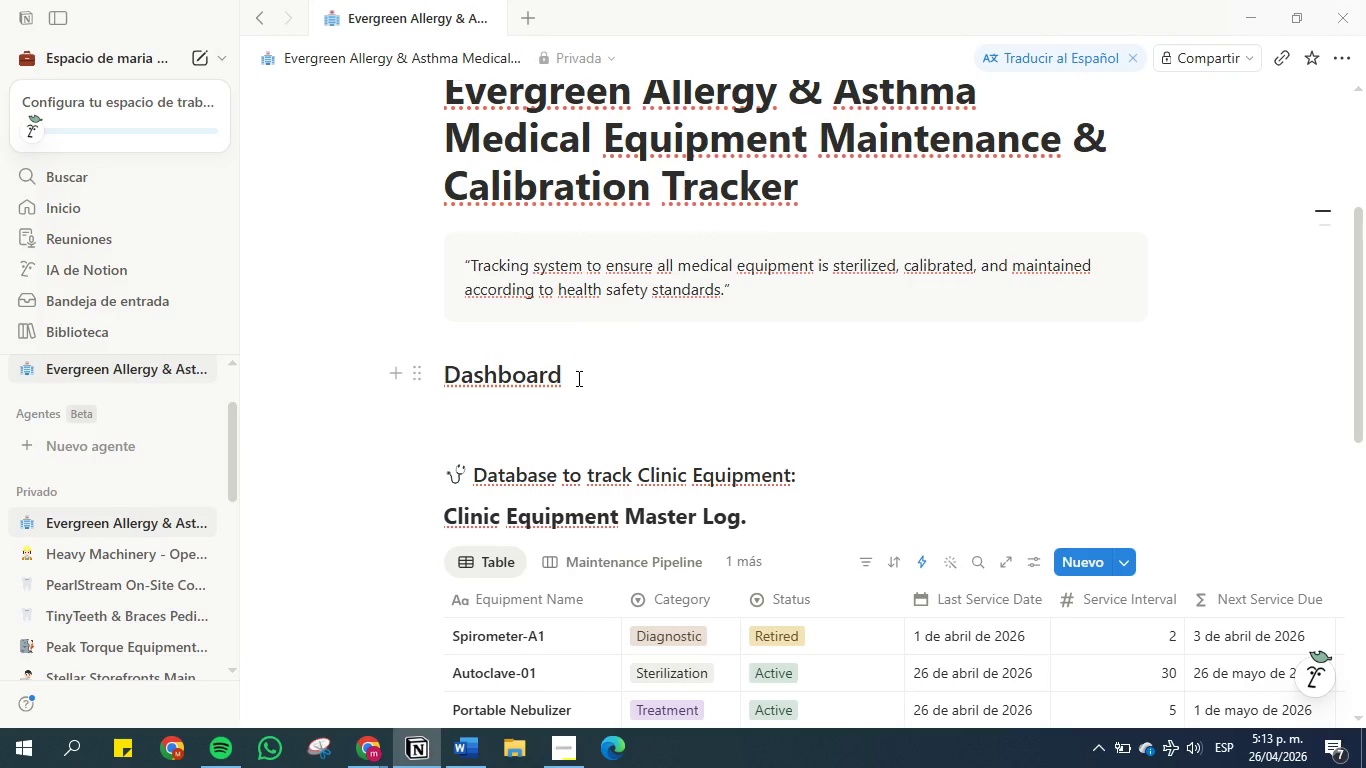 
key(Enter)
 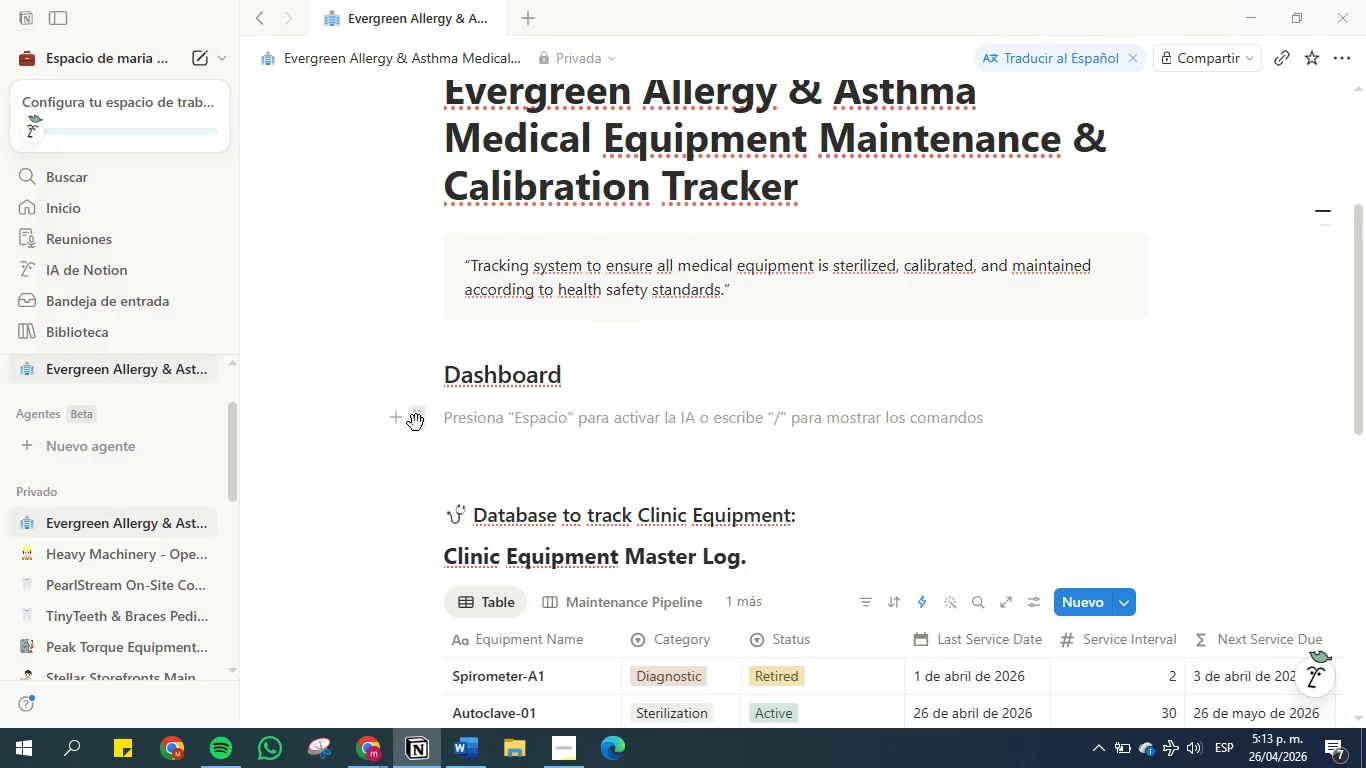 
scroll: coordinate [677, 447], scroll_direction: down, amount: 1.0
 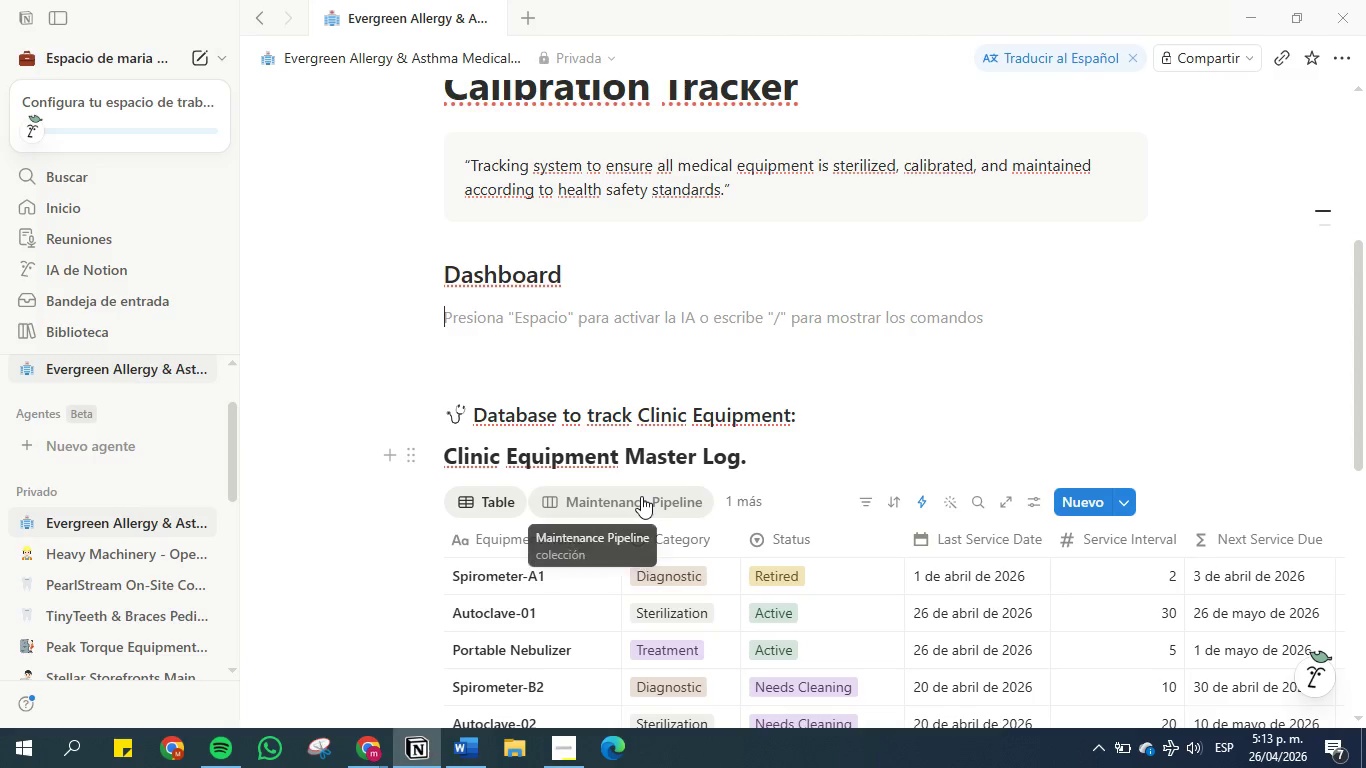 
left_click([641, 496])
 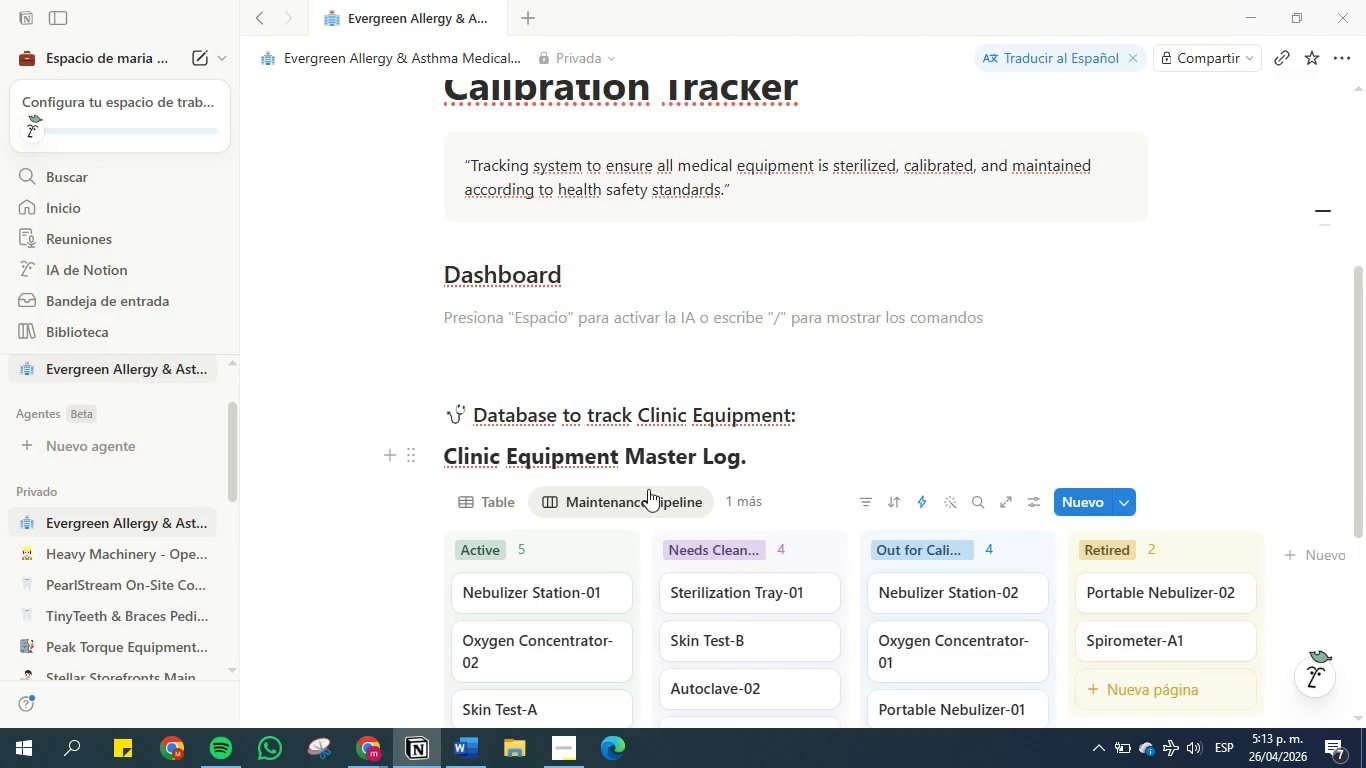 
right_click([646, 494])
 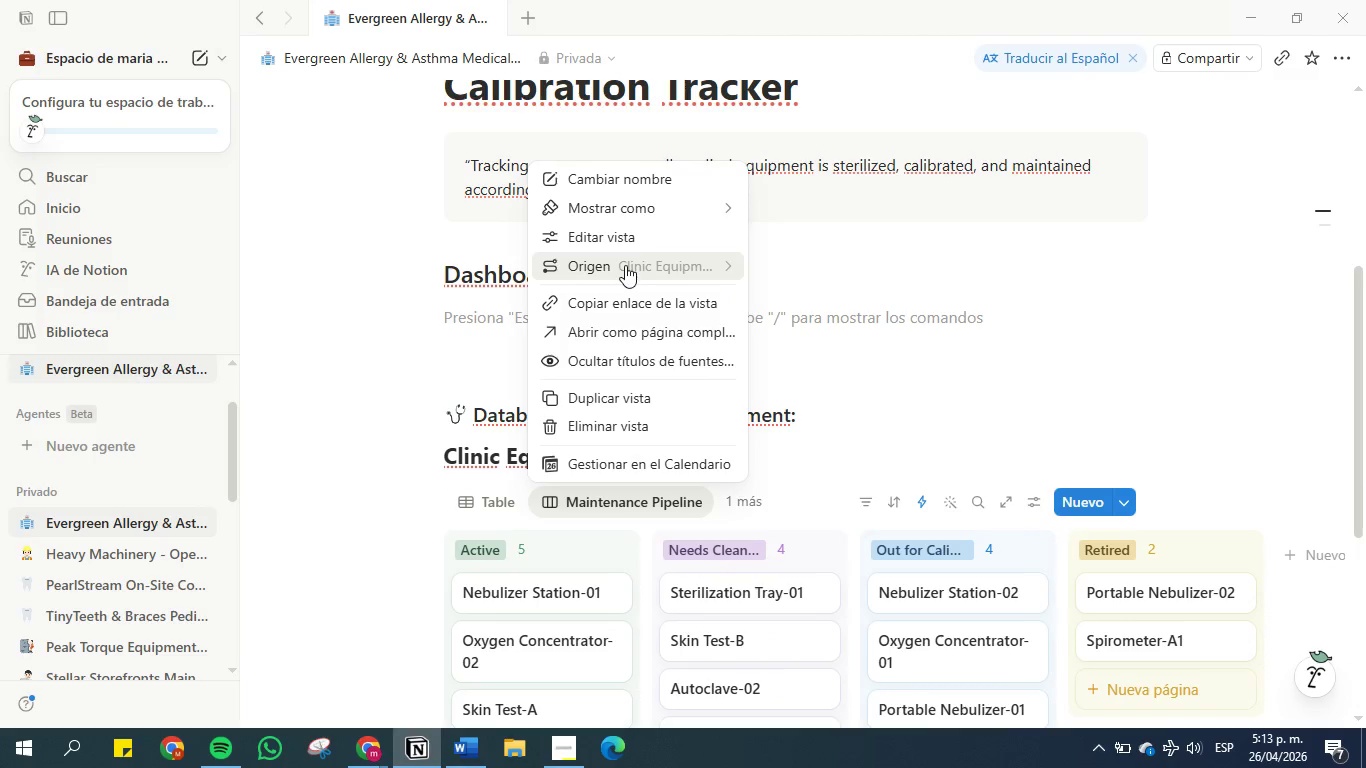 
left_click([625, 176])
 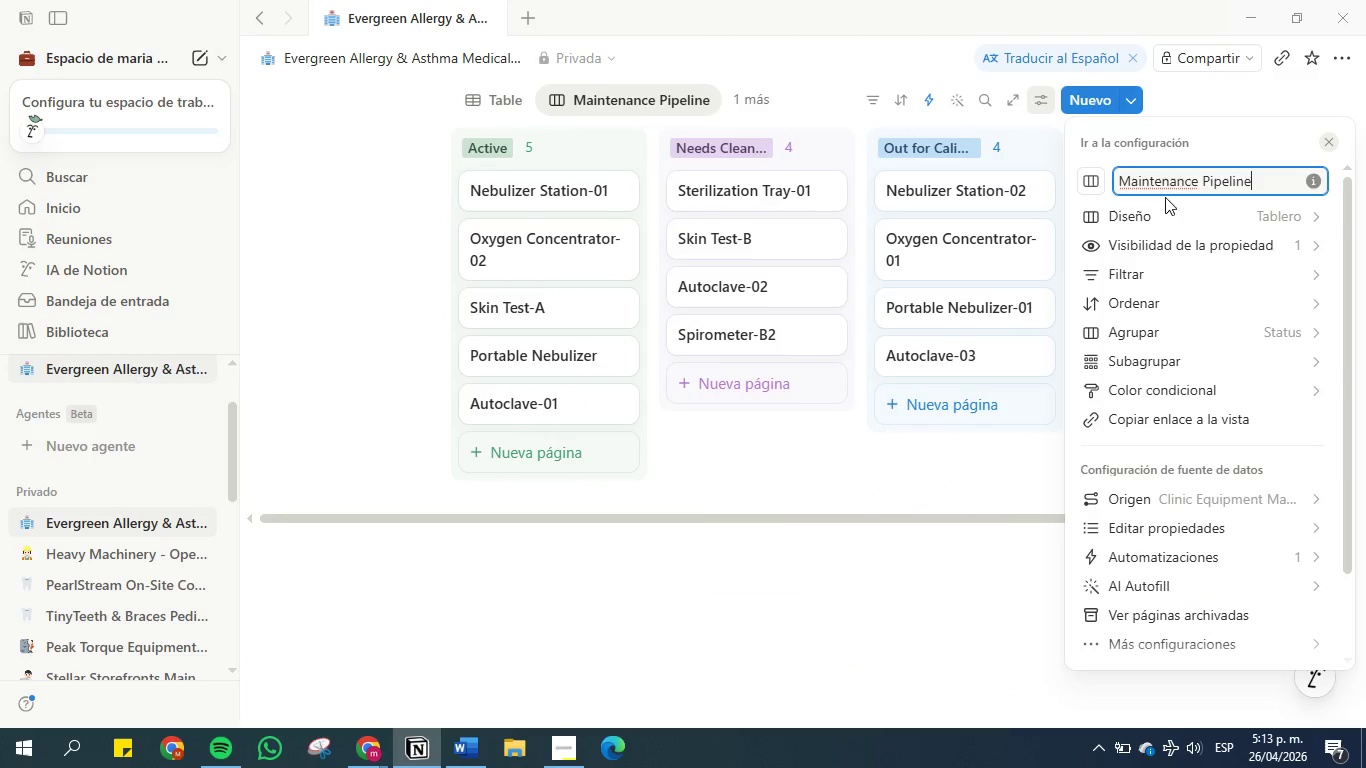 
double_click([1176, 180])
 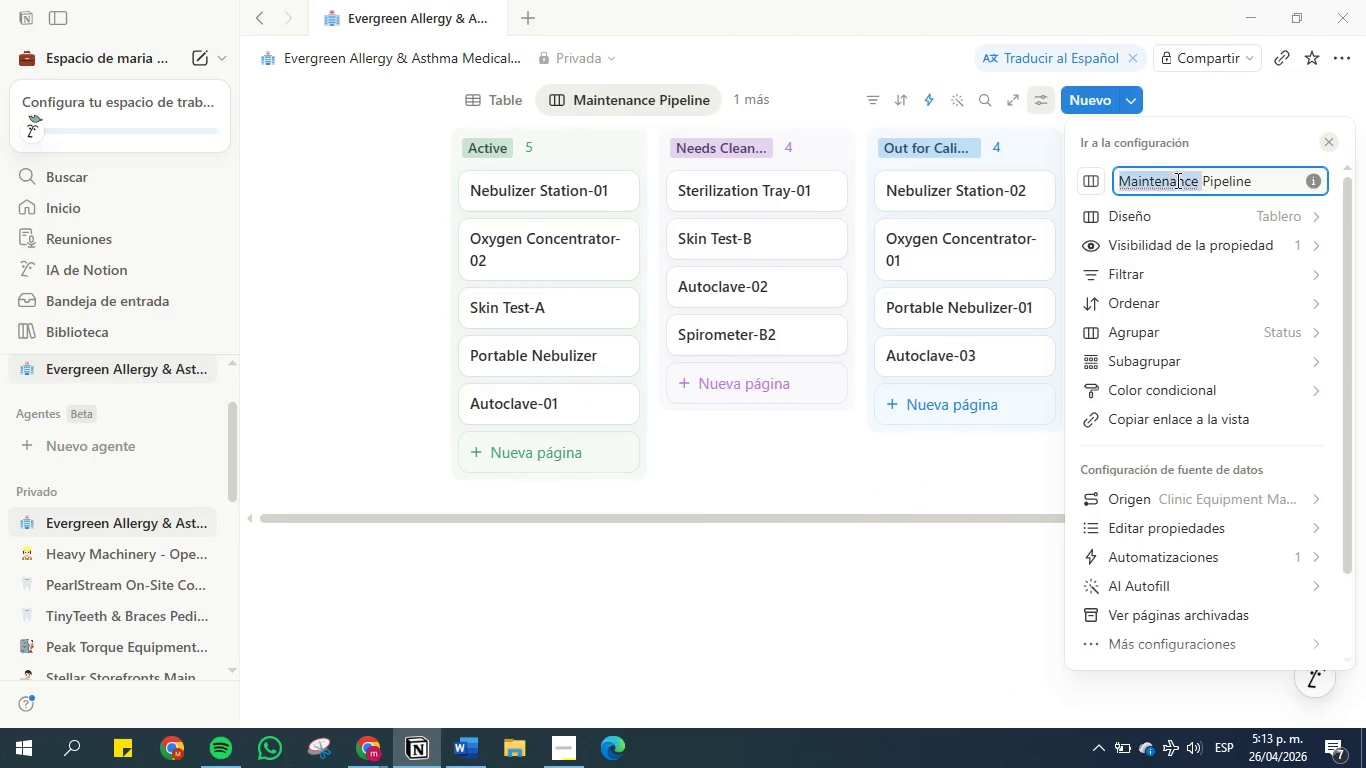 
triple_click([1176, 180])
 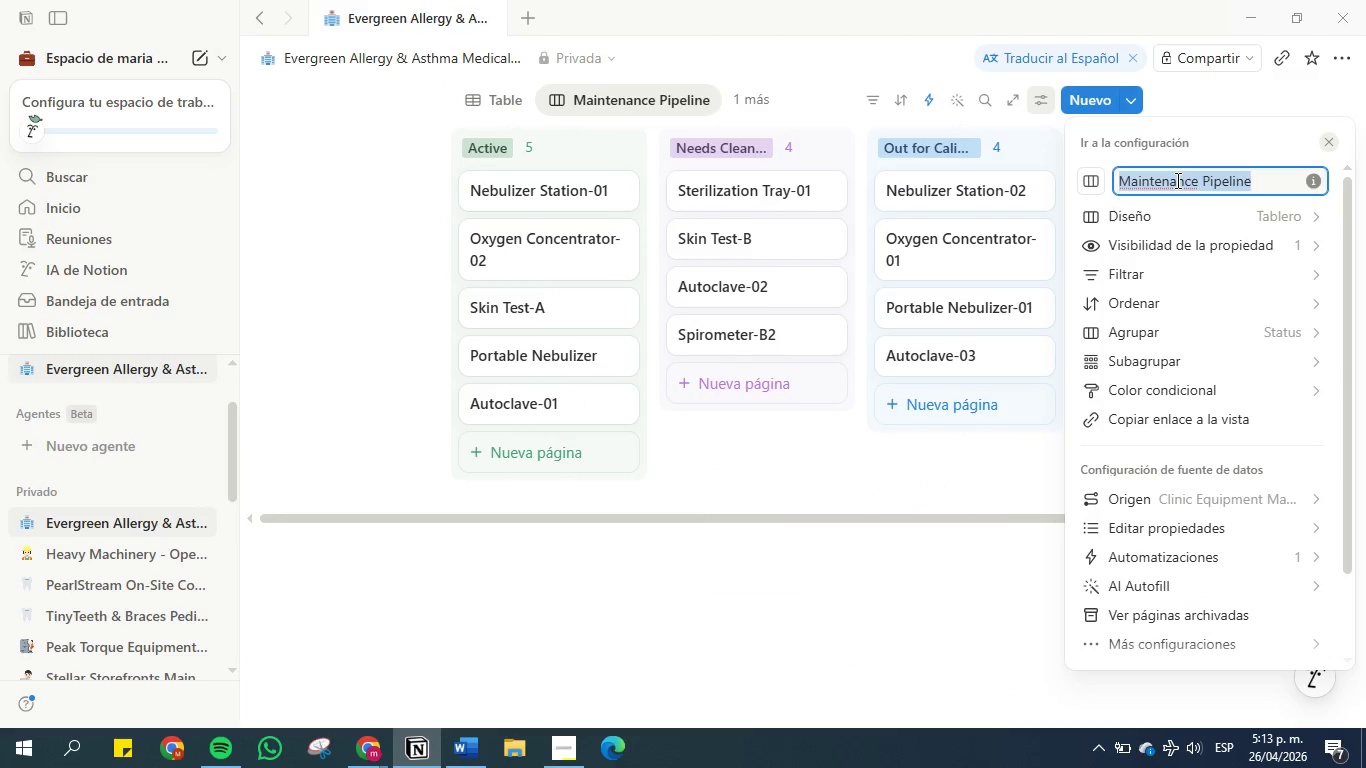 
key(Control+C)
 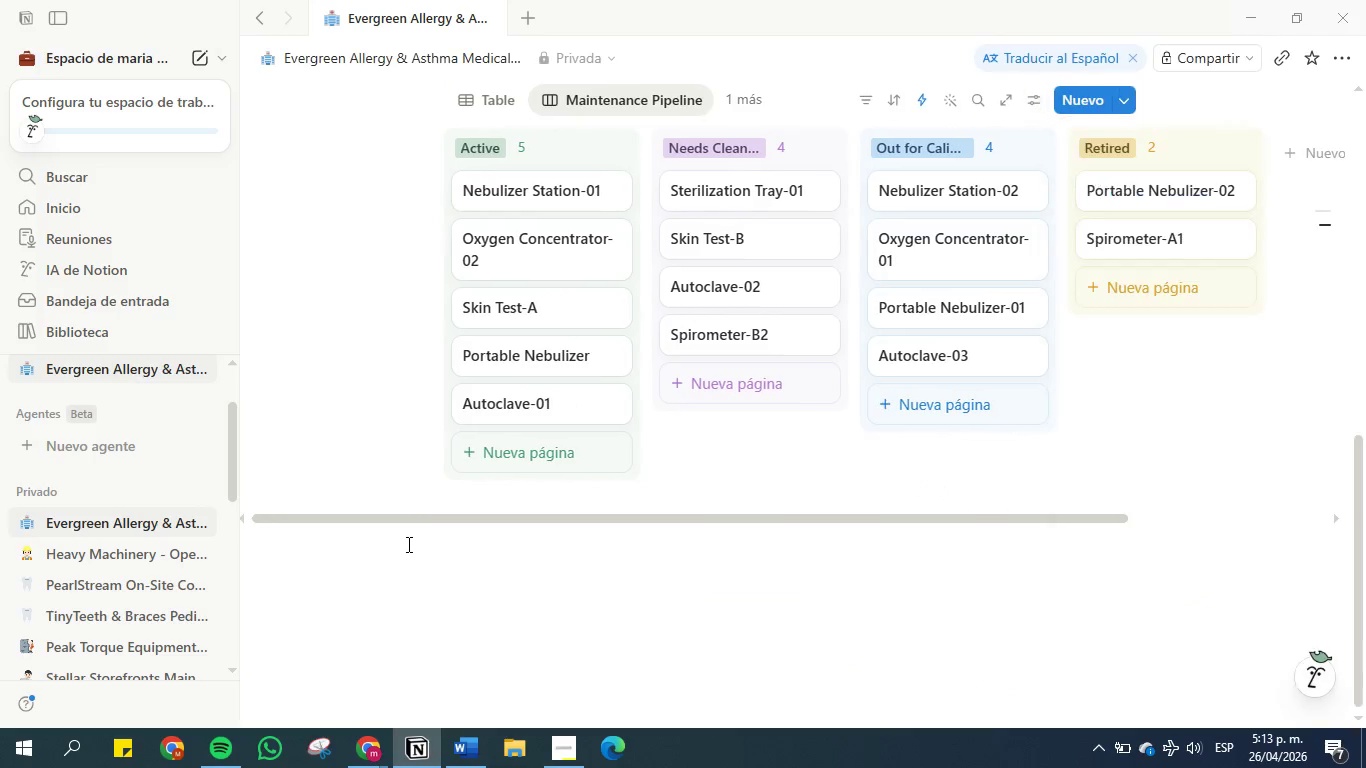 
scroll: coordinate [526, 247], scroll_direction: up, amount: 5.0
 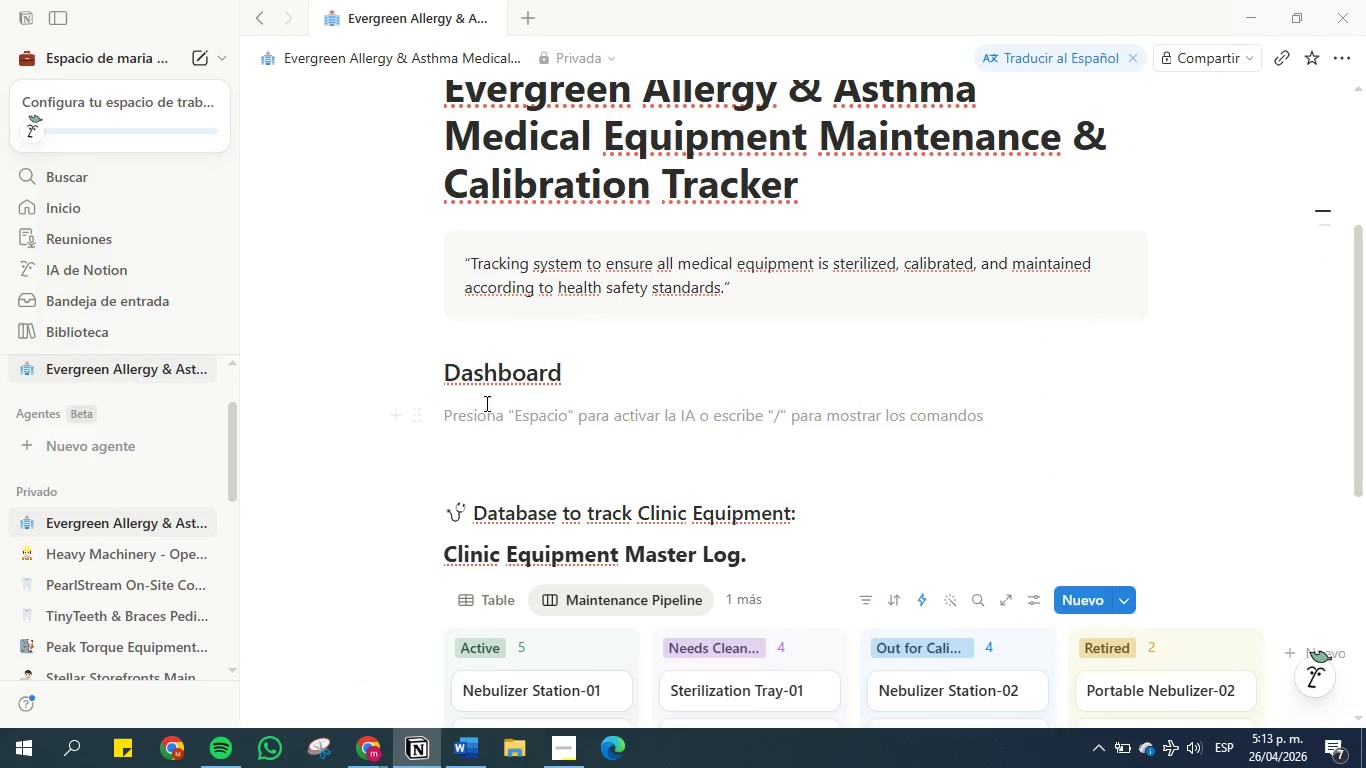 
left_click([485, 420])
 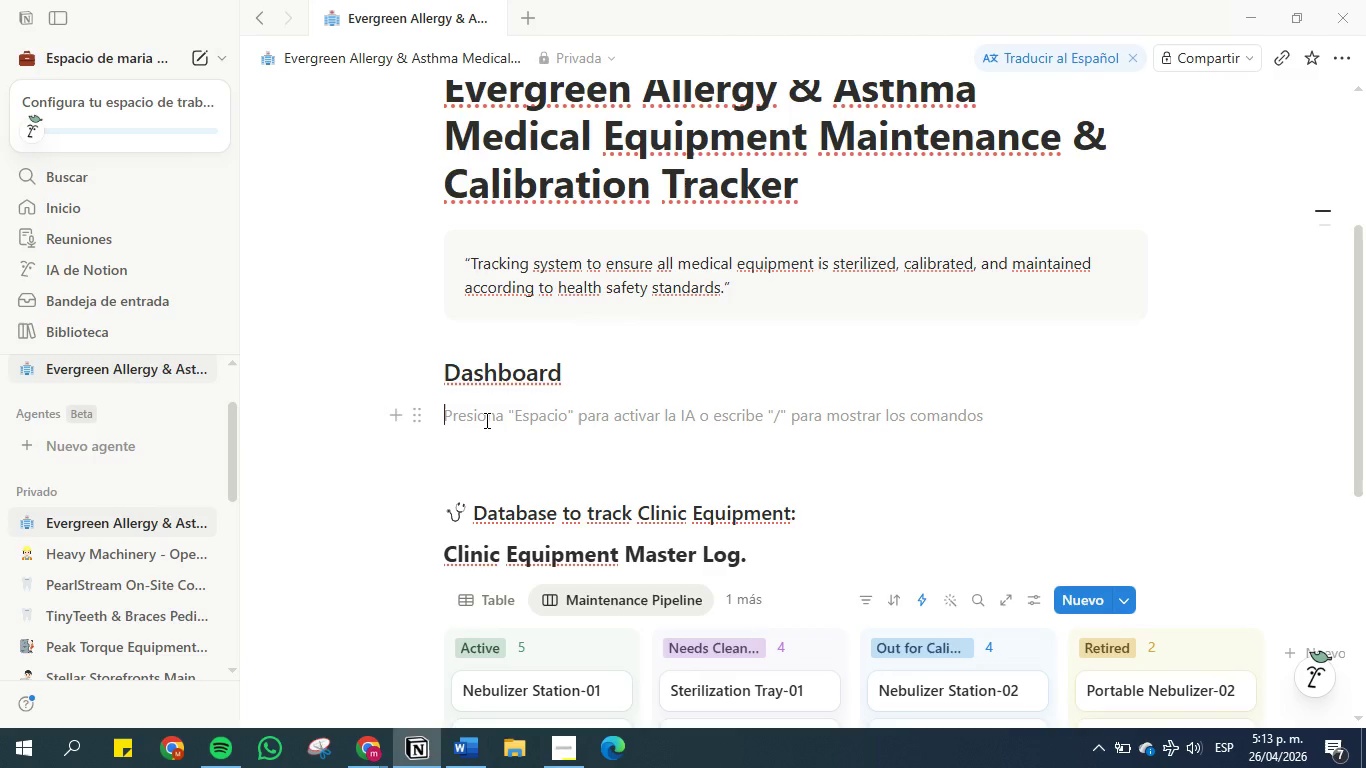 
key(Control+V)
 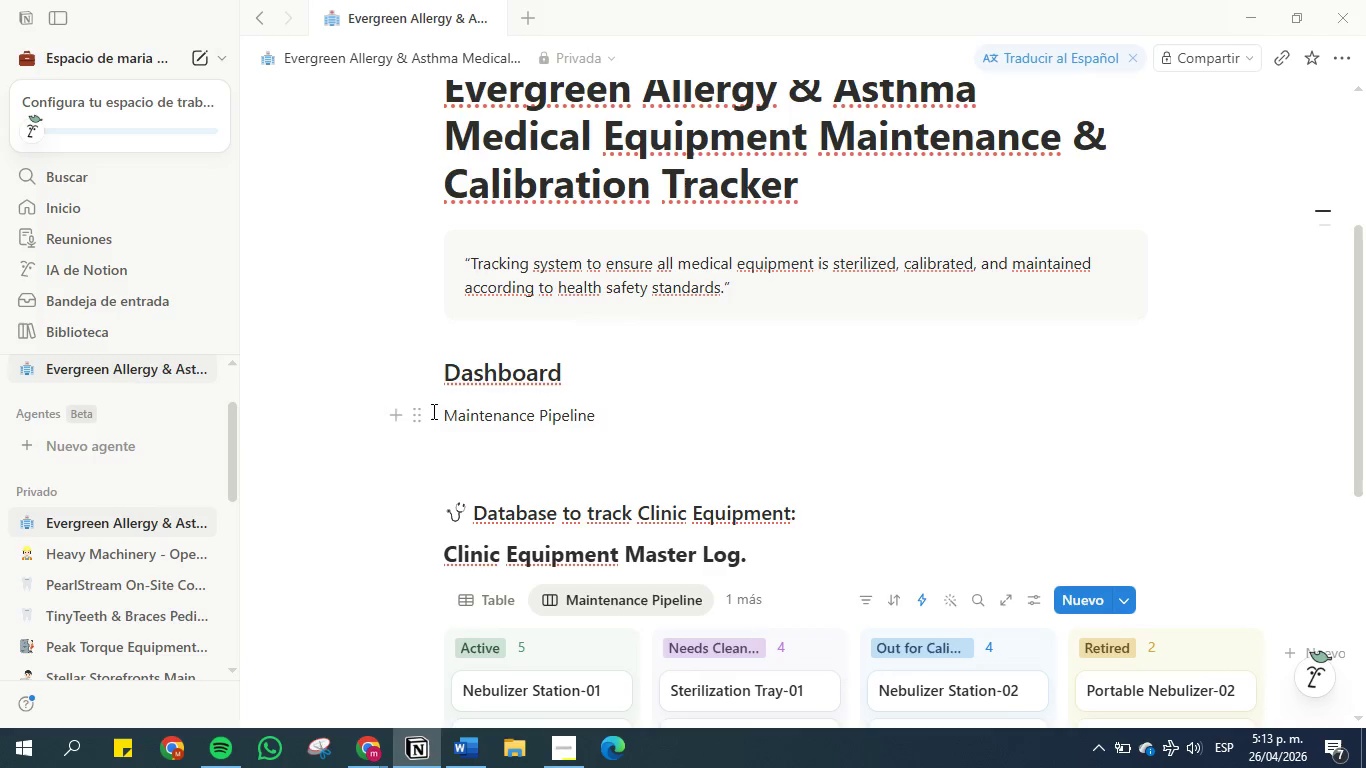 
left_click([422, 412])
 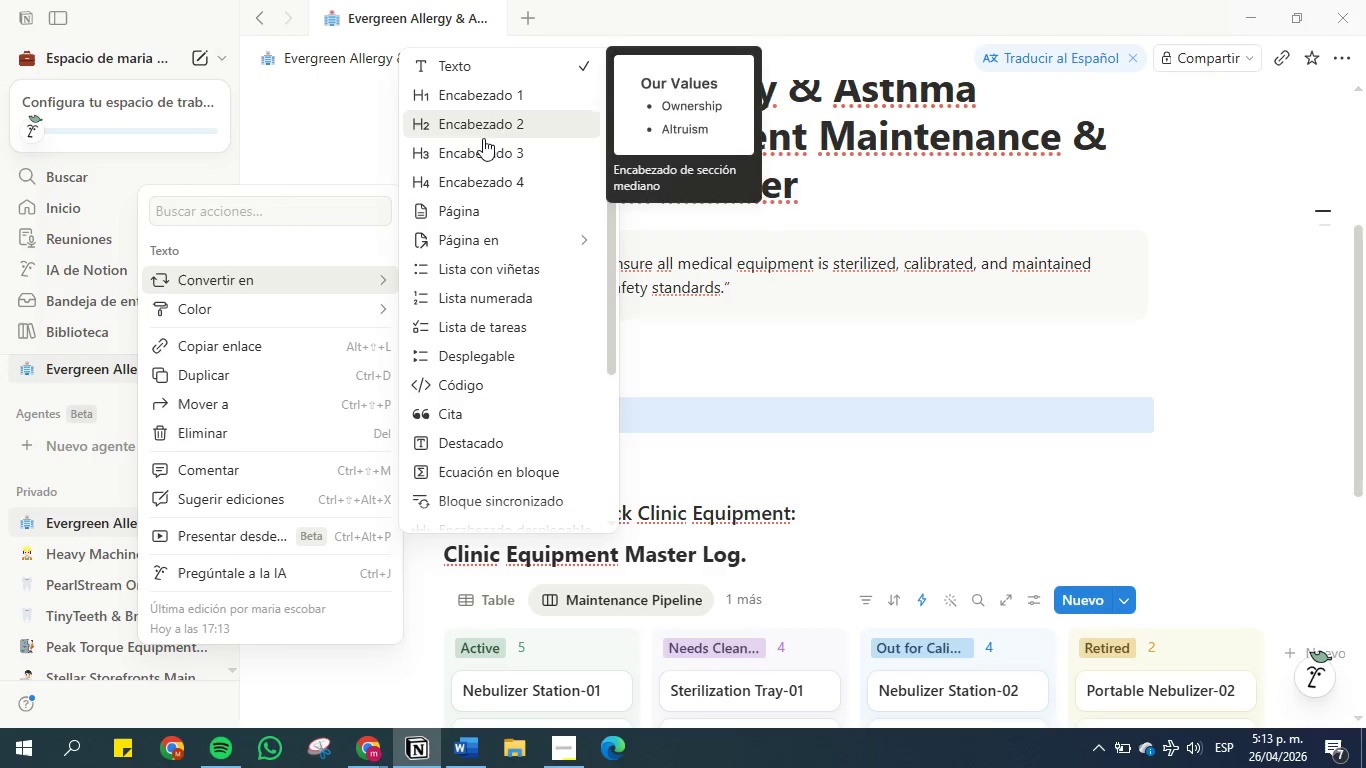 
wait(5.09)
 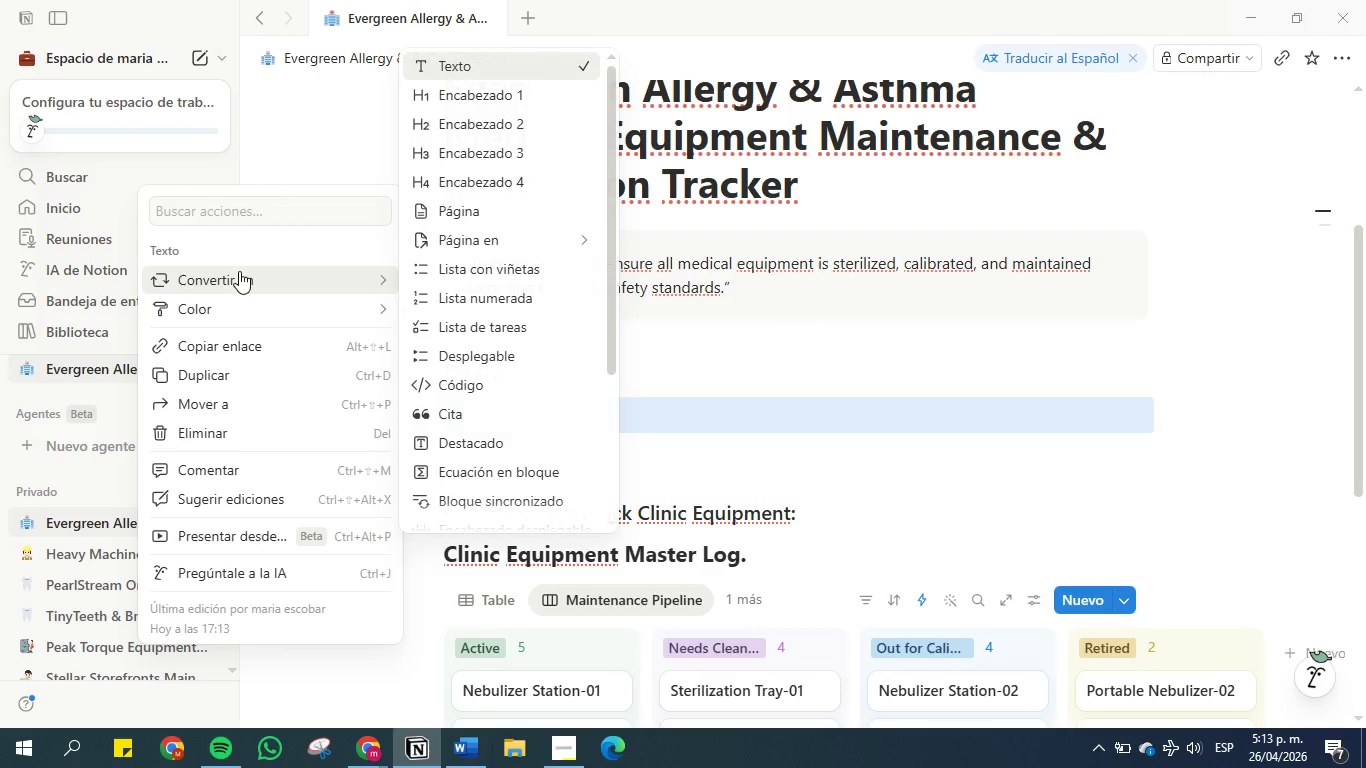 
left_click([464, 355])
 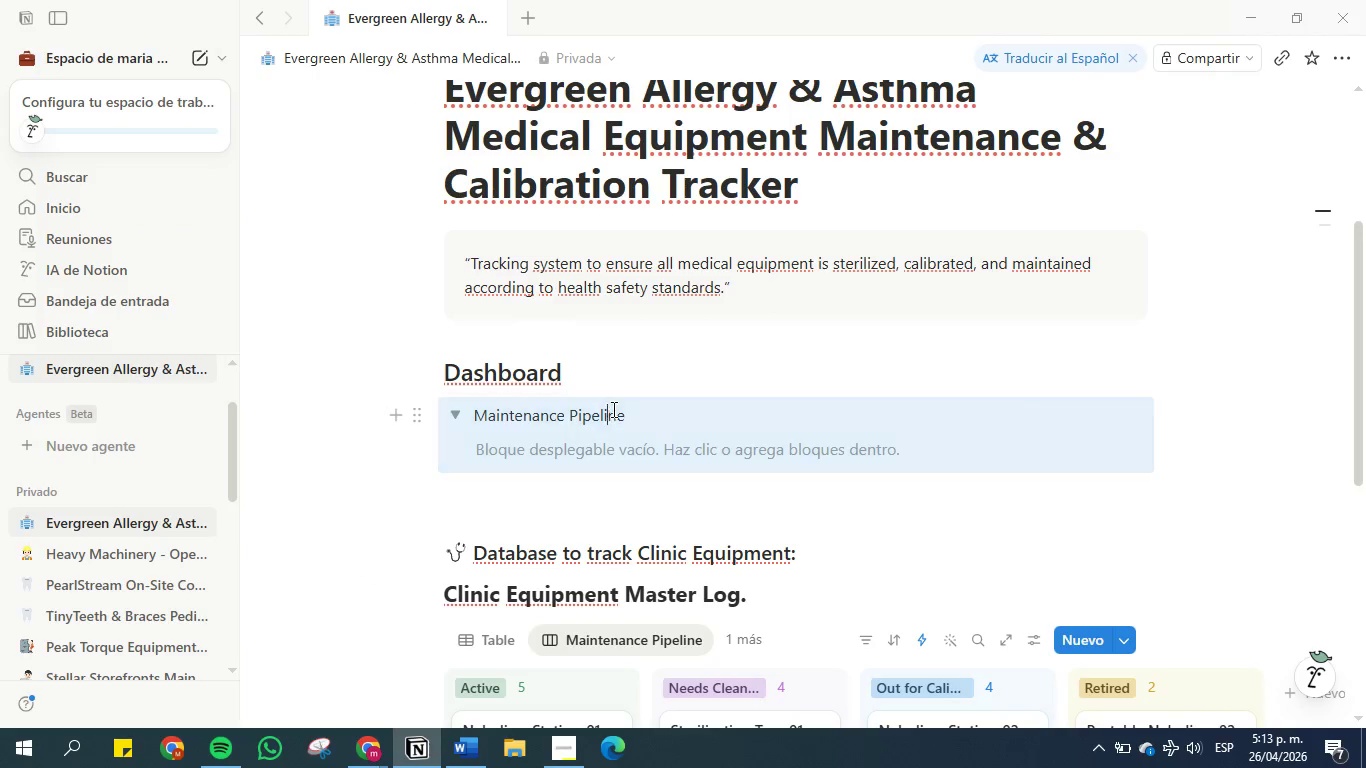 
left_click_drag(start_coordinate=[635, 410], to_coordinate=[467, 410])
 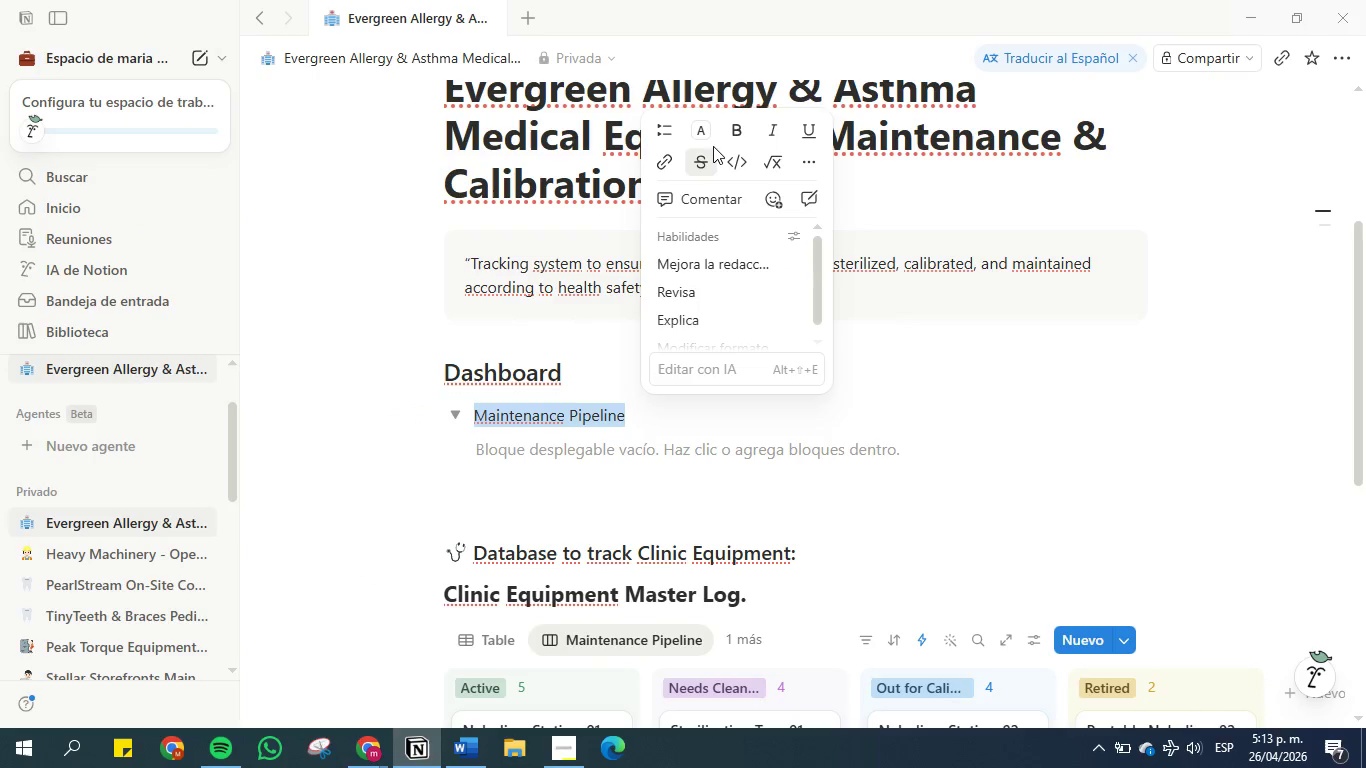 
left_click([729, 129])
 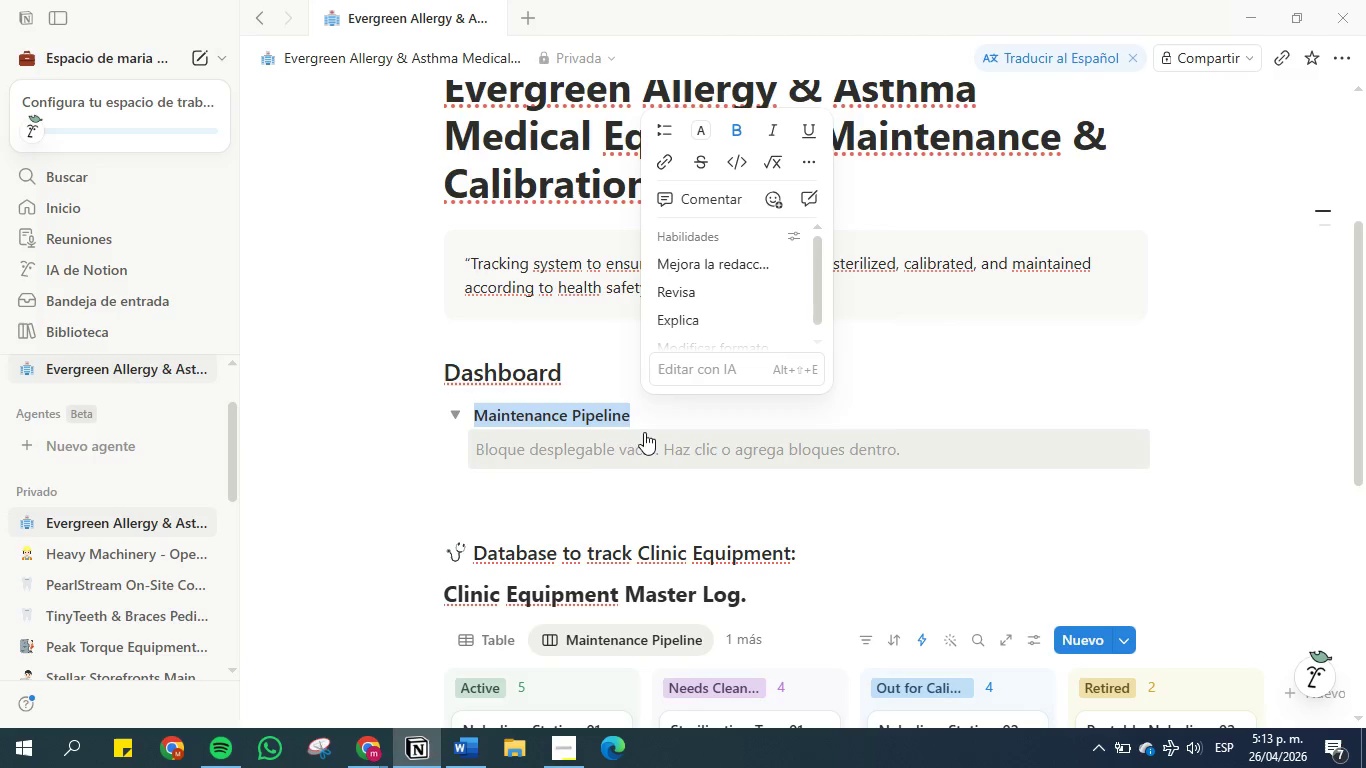 
left_click([644, 421])
 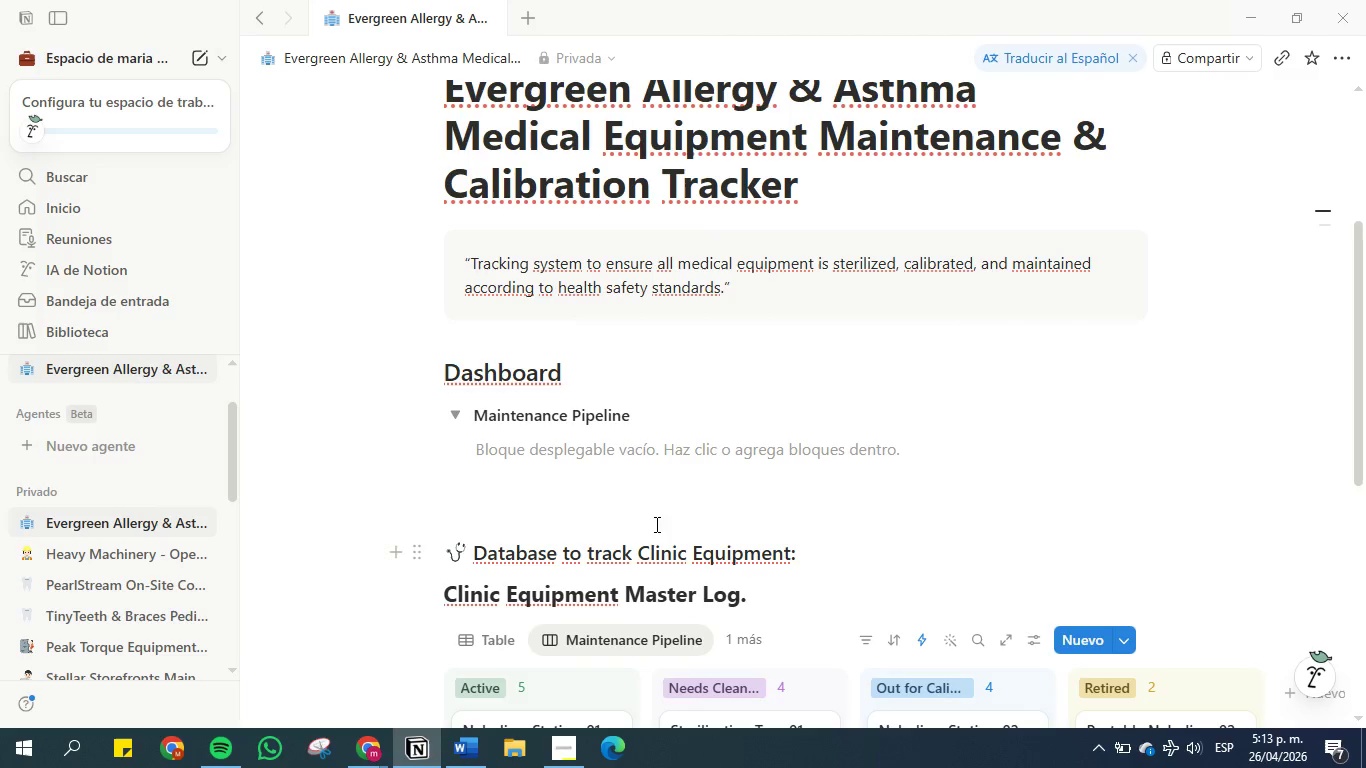 
scroll: coordinate [663, 524], scroll_direction: down, amount: 1.0
 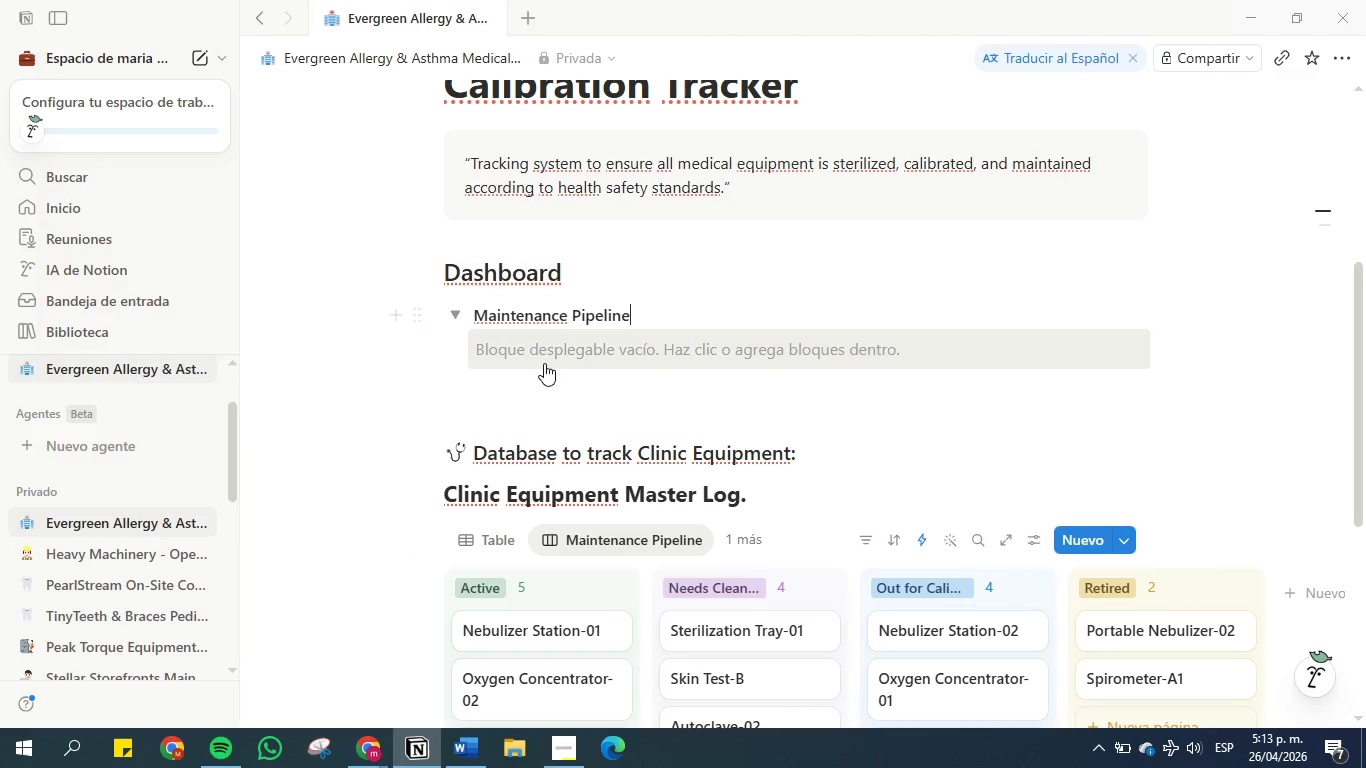 
left_click([541, 345])
 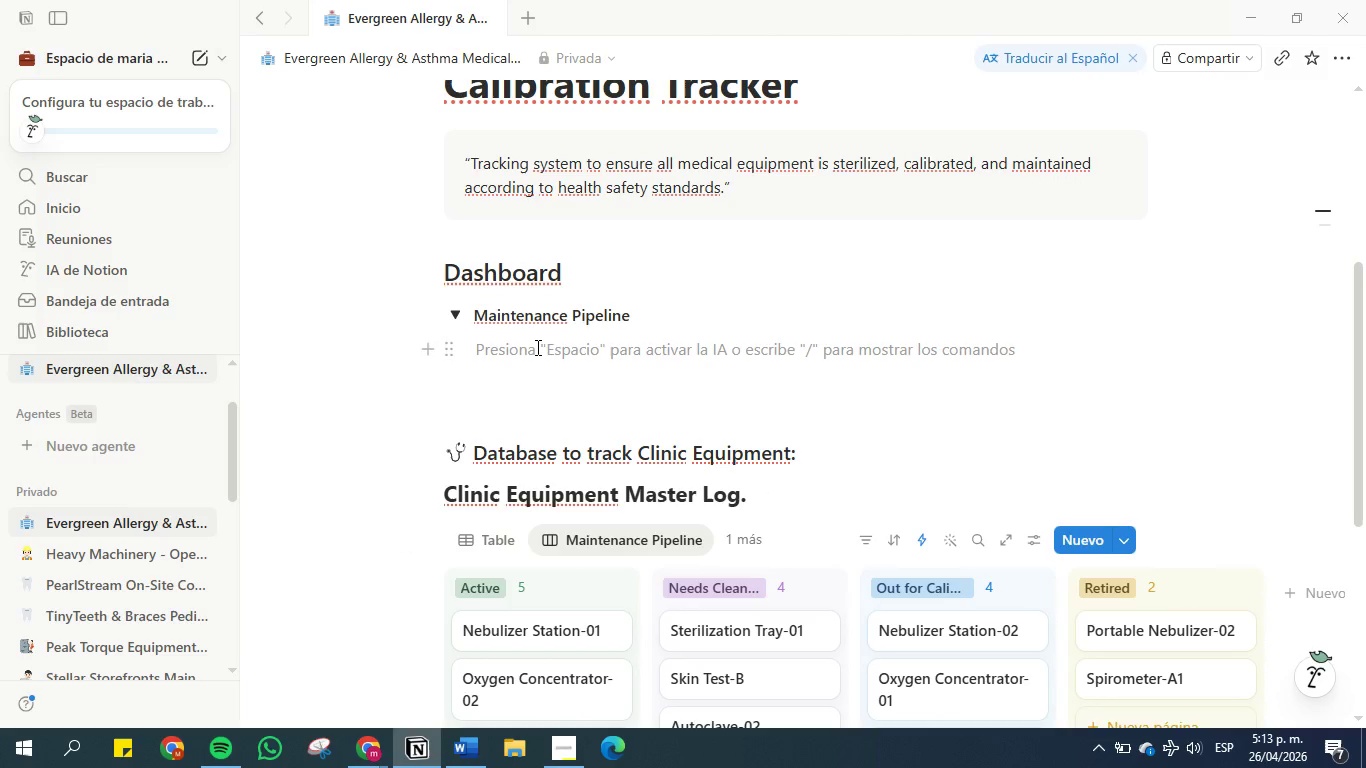 
type(&linkd)
 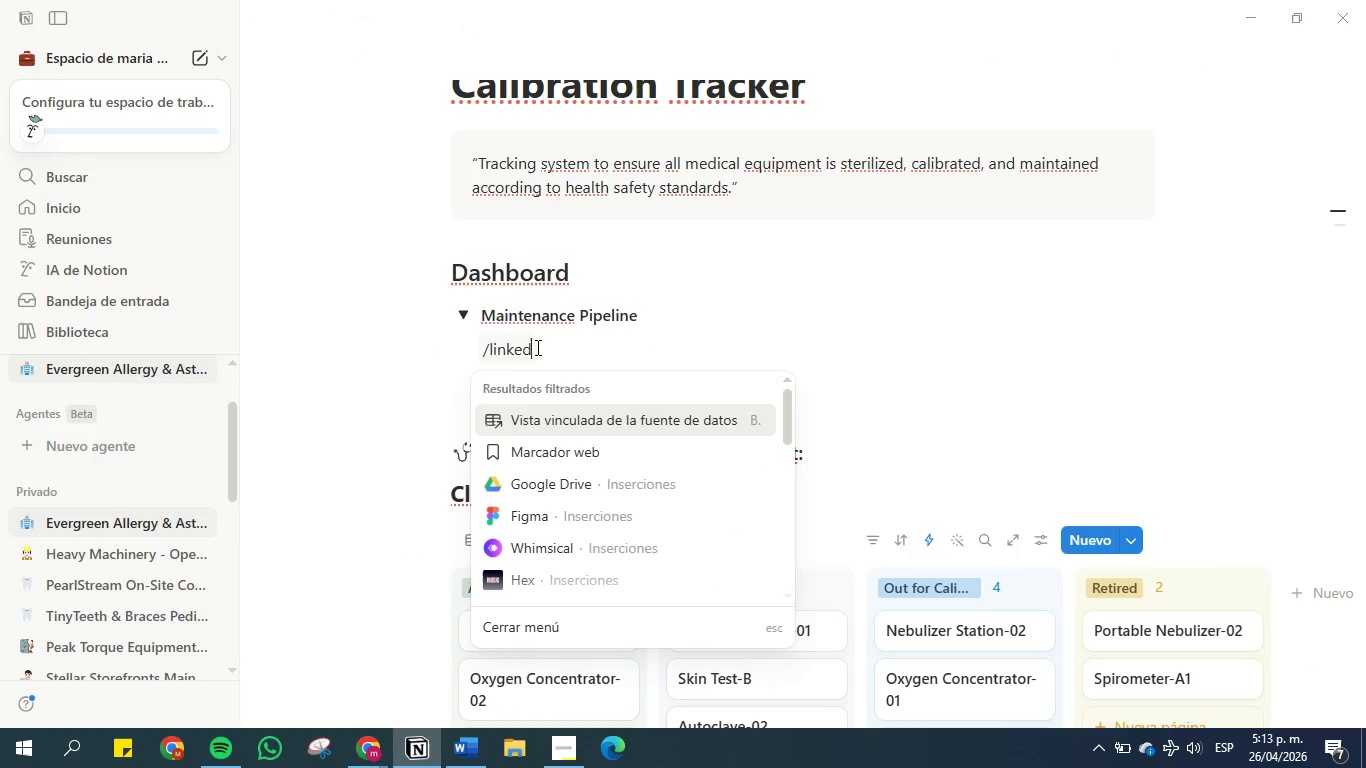 
hold_key(key=E, duration=0.31)
 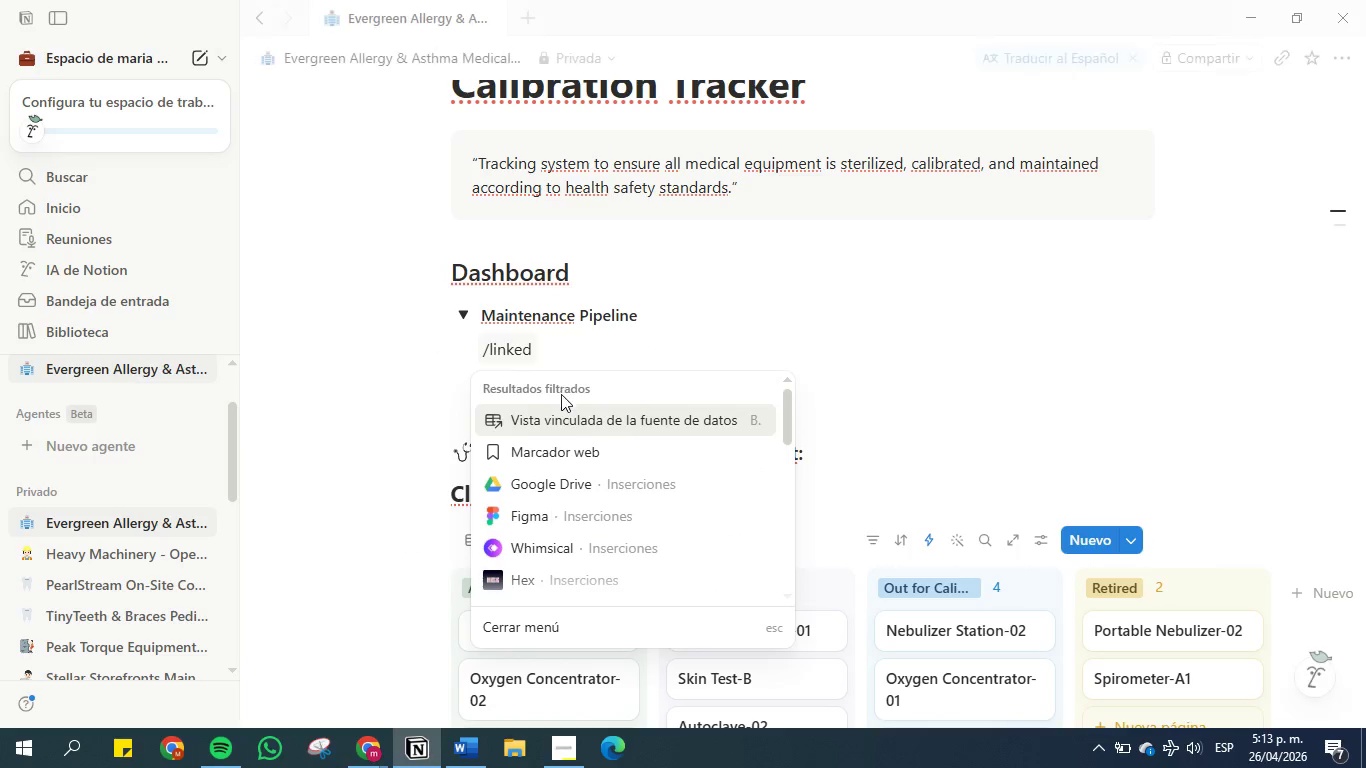 
left_click([564, 418])
 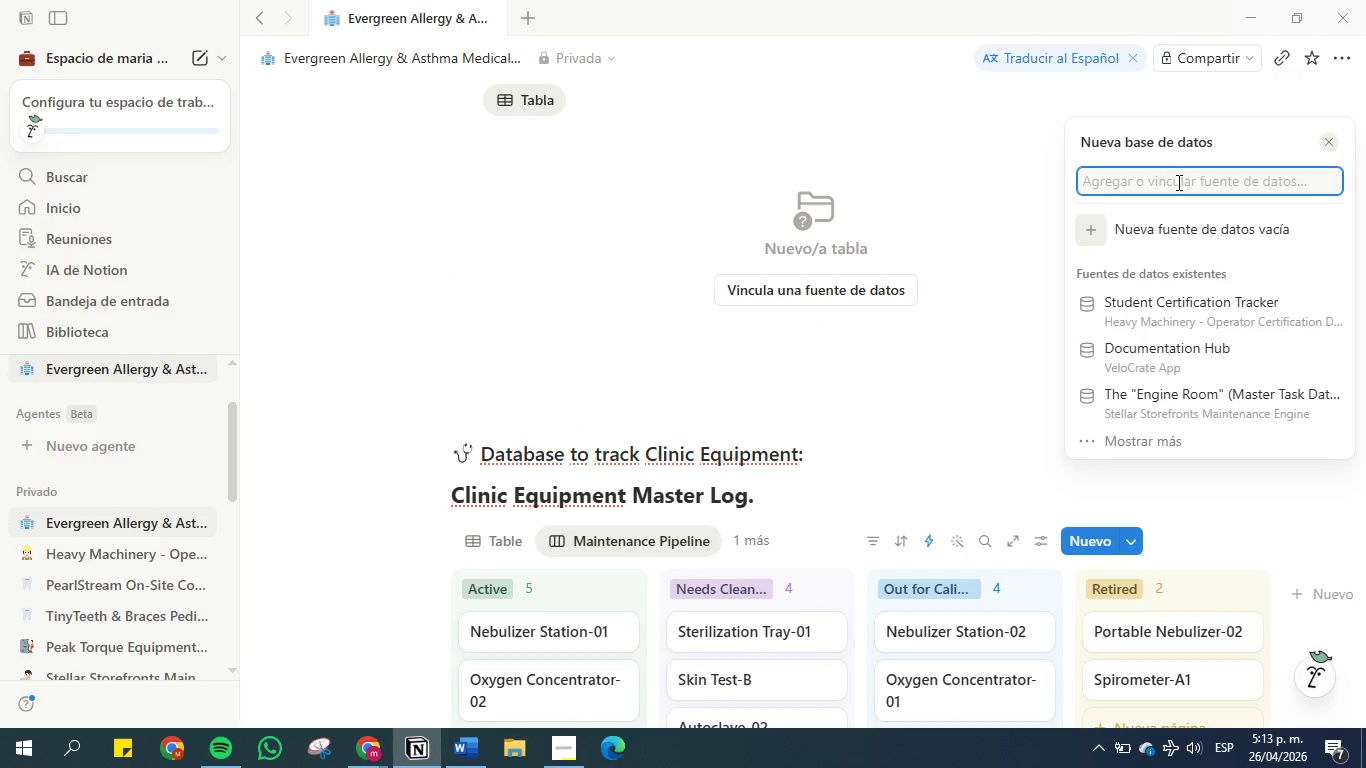 
left_click([1177, 182])
 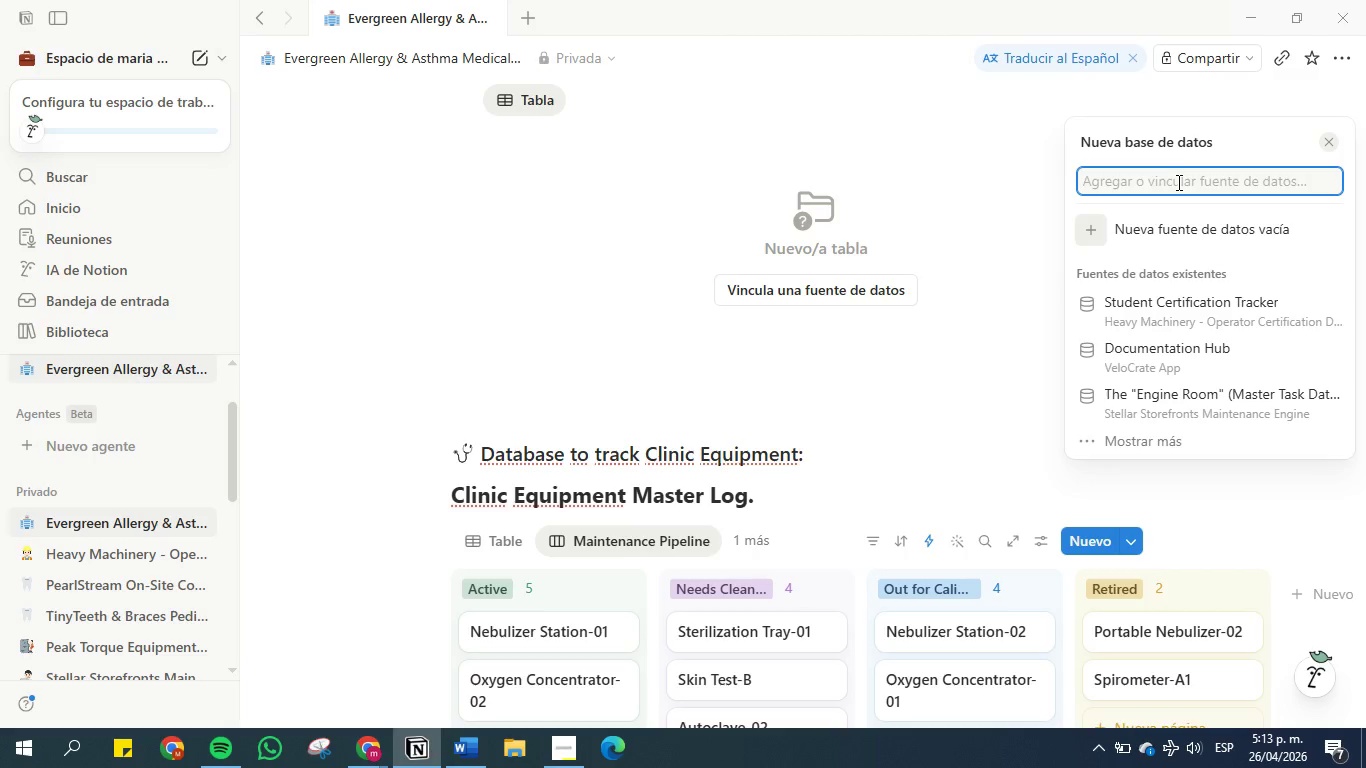 
type(clii)
 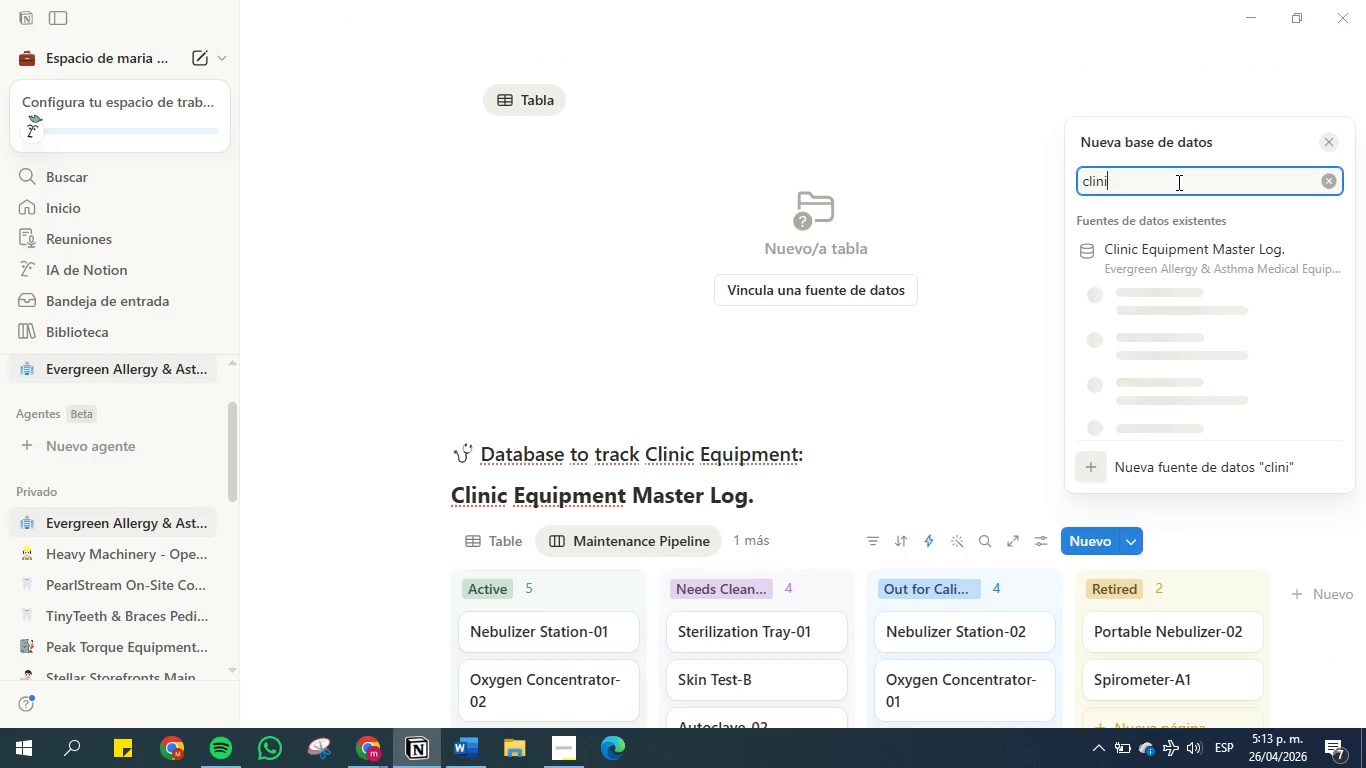 
hold_key(key=N, duration=0.34)
 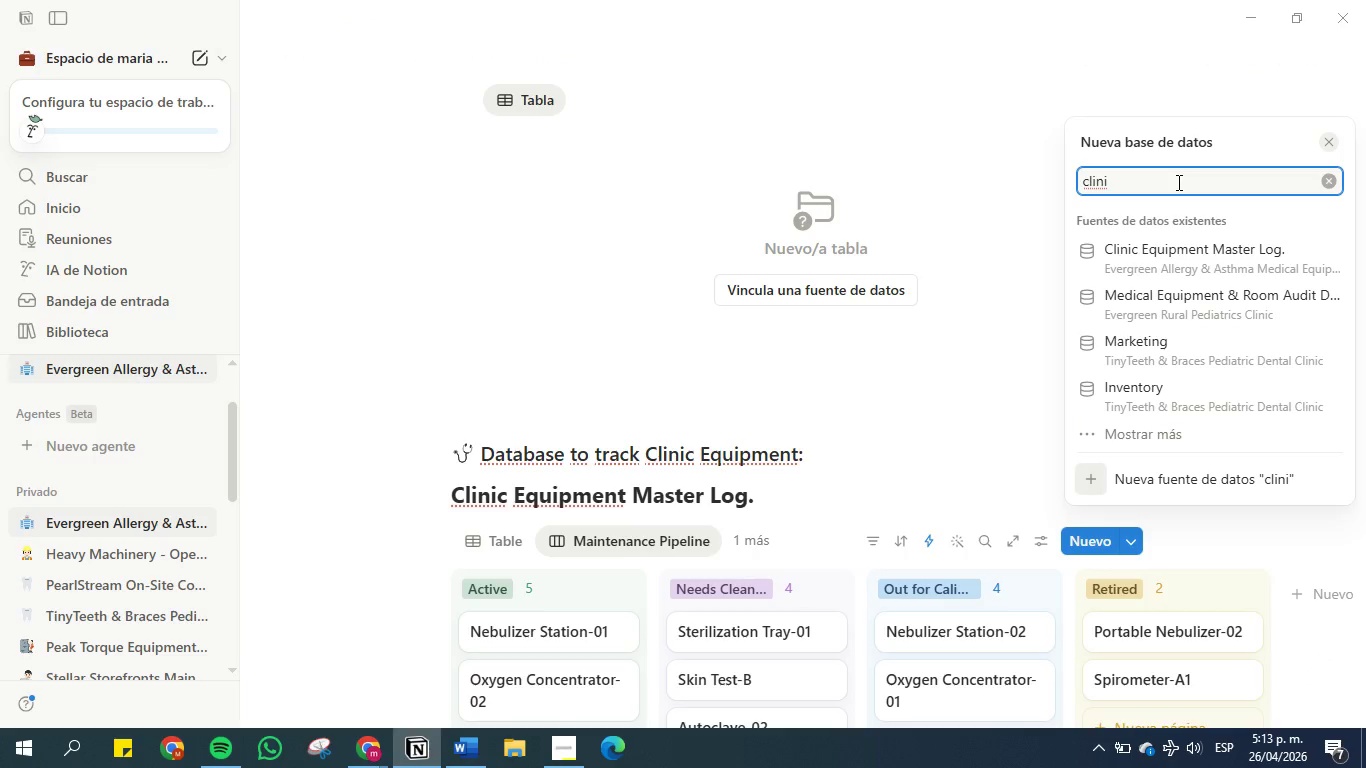 
wait(10.16)
 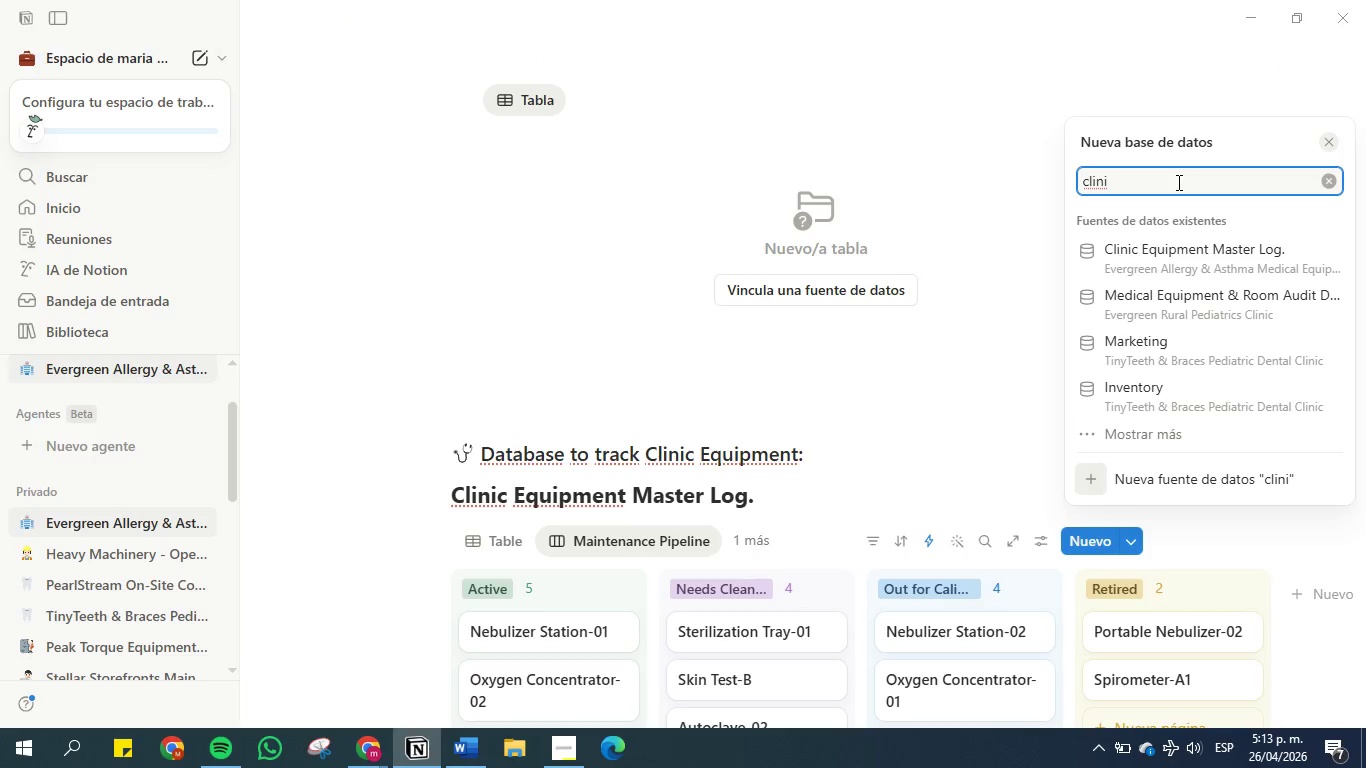 
left_click([1174, 253])
 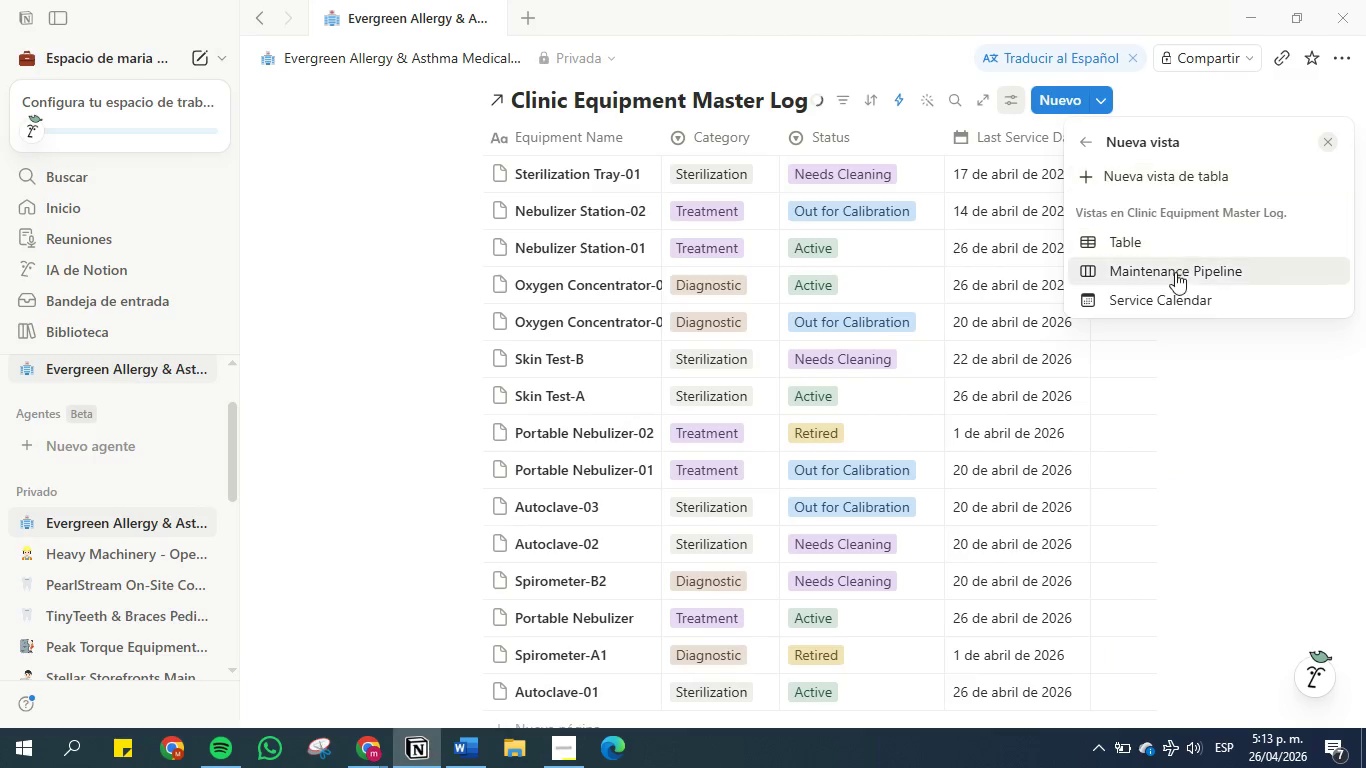 
left_click([1177, 280])
 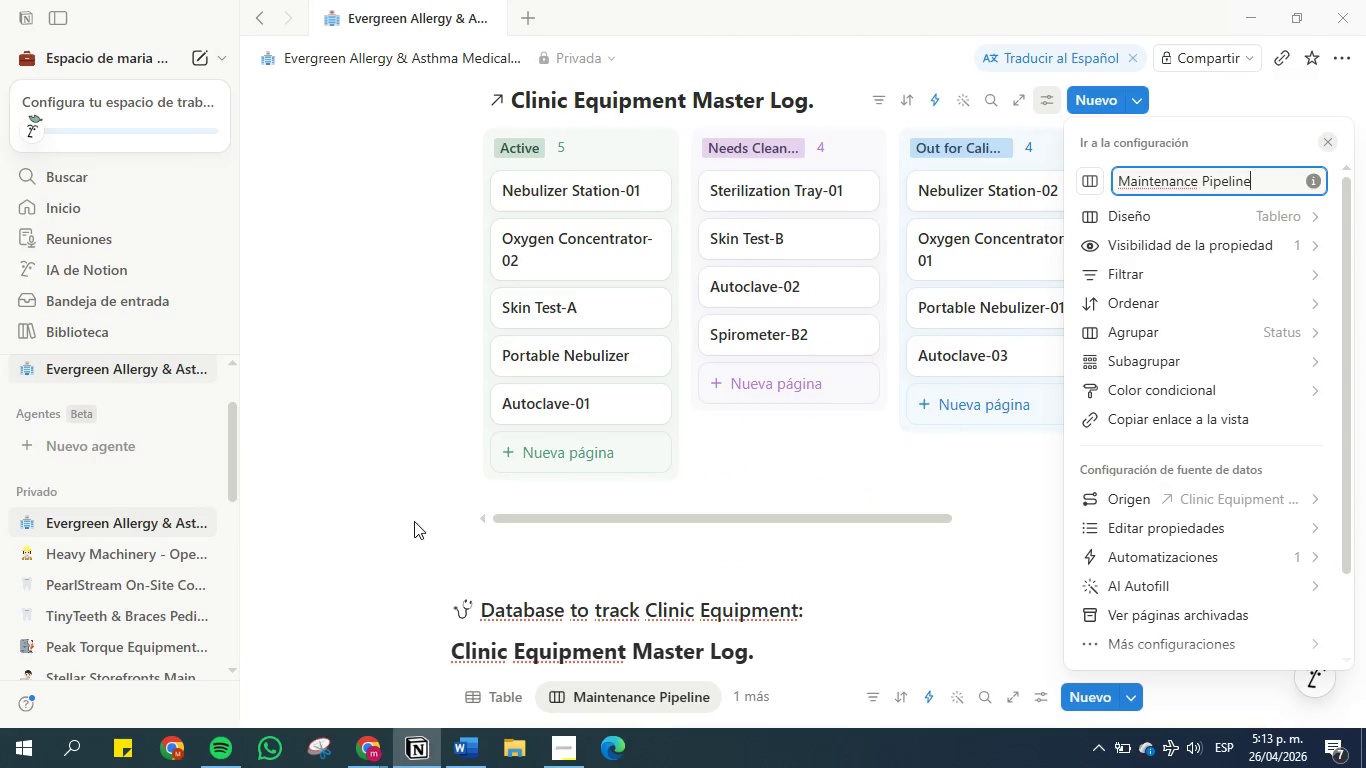 
left_click([414, 521])
 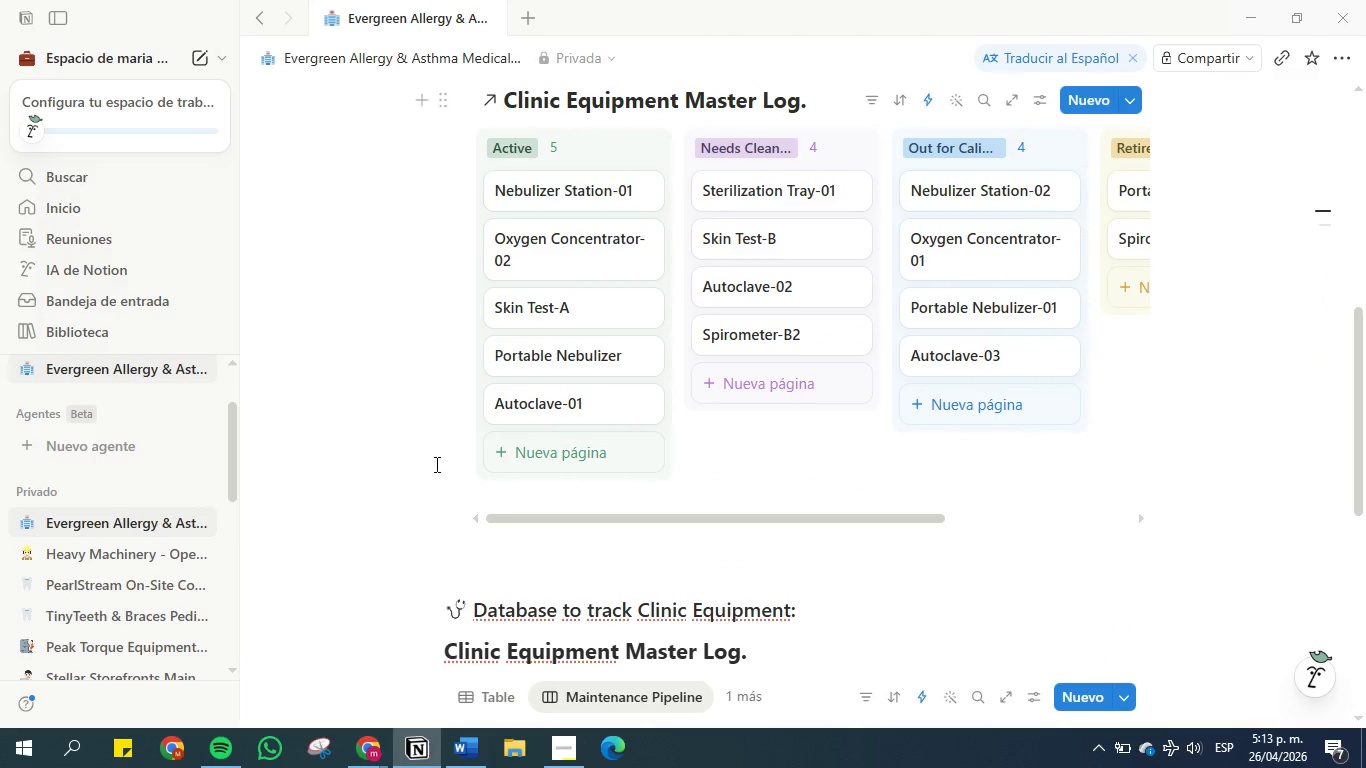 
scroll: coordinate [435, 464], scroll_direction: up, amount: 2.0
 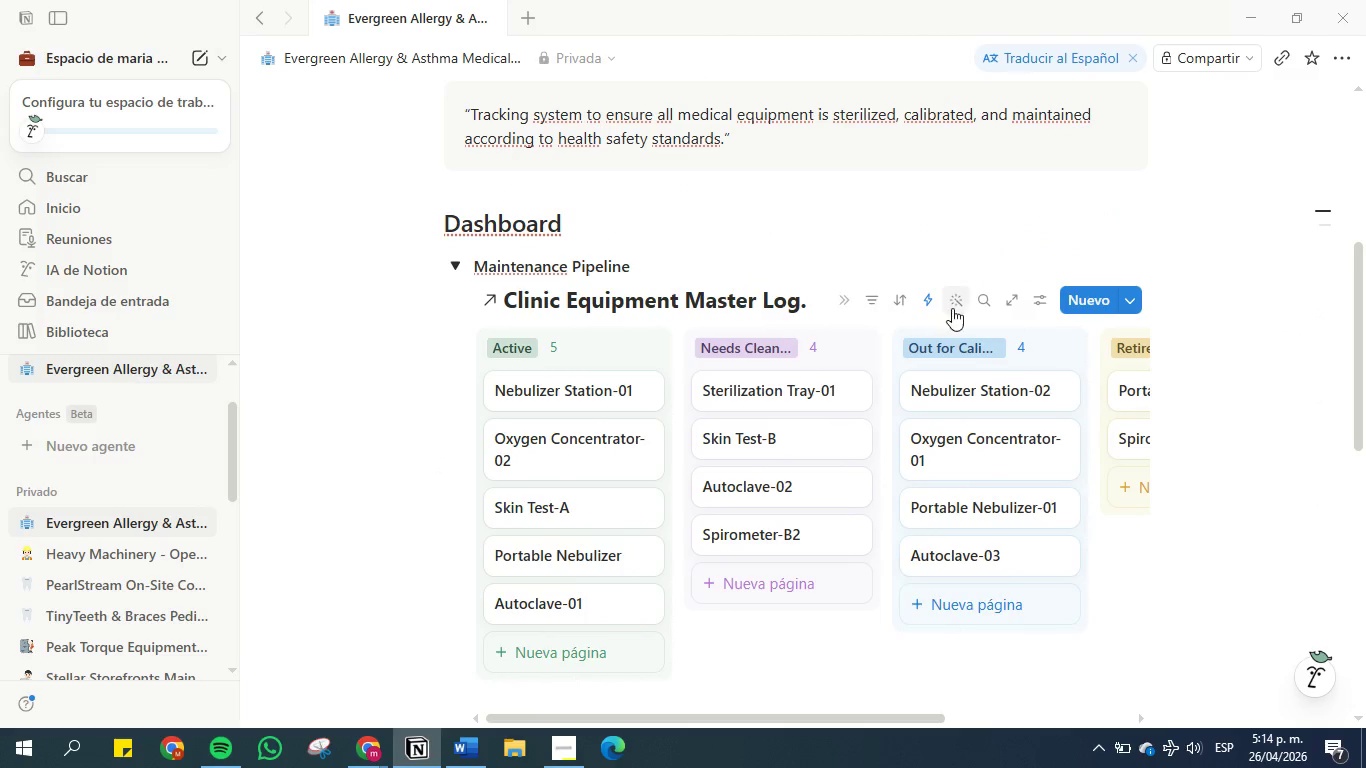 
left_click([1040, 295])
 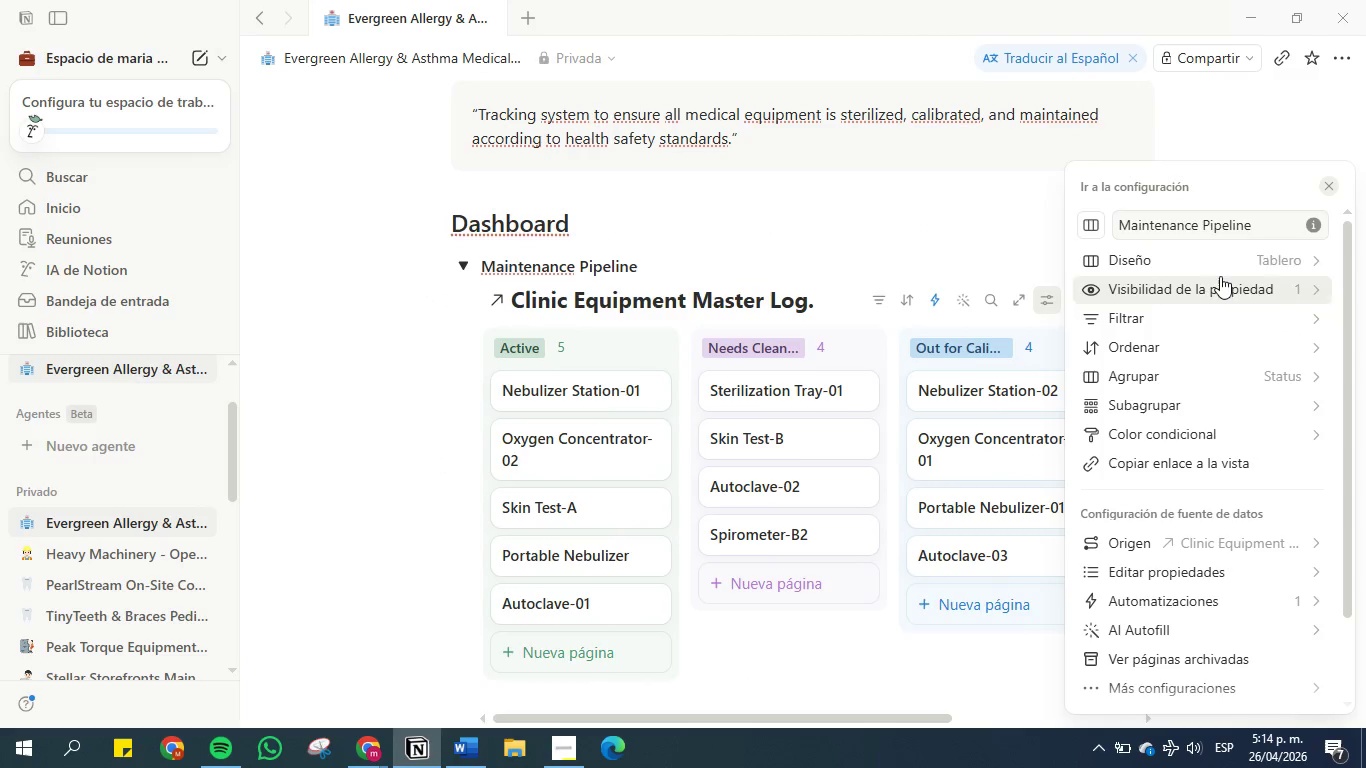 
left_click([1216, 266])
 